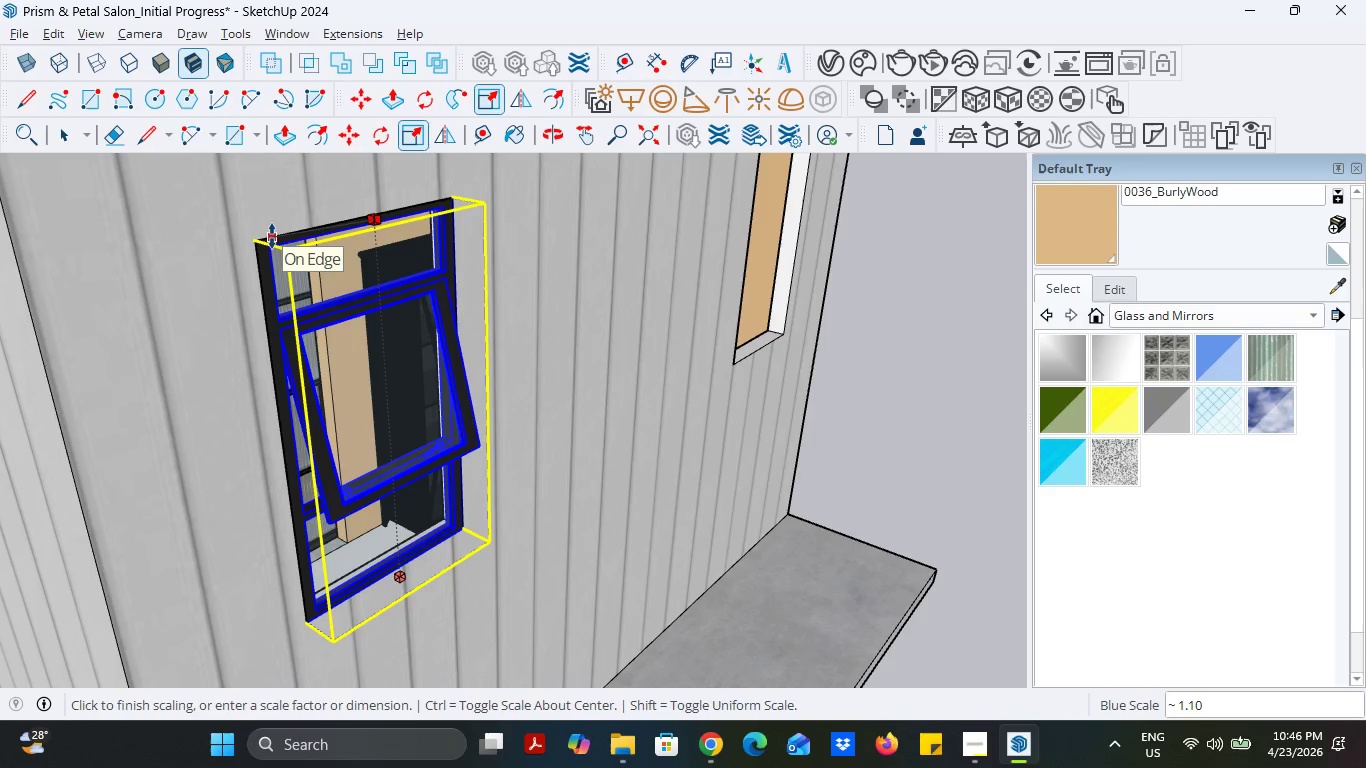 
left_click([255, 244])
 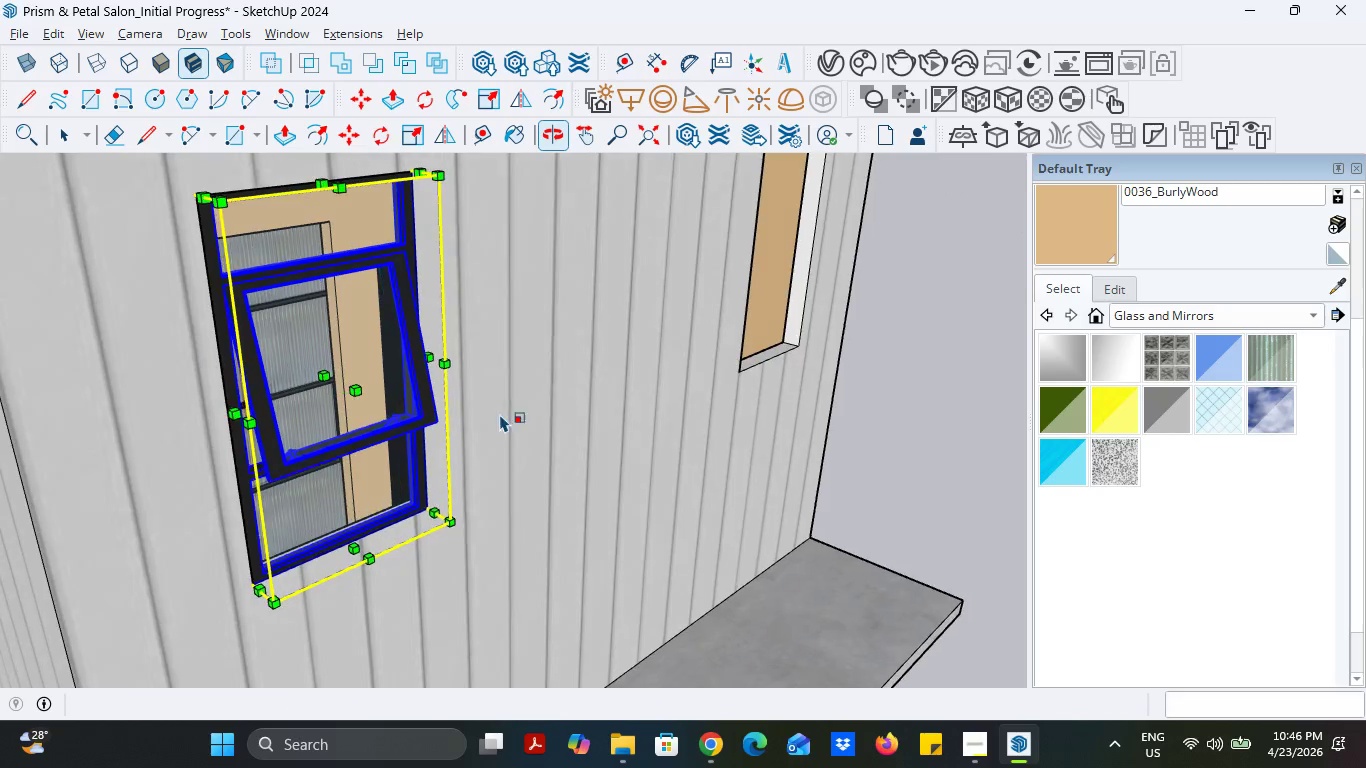 
left_click([64, 129])
 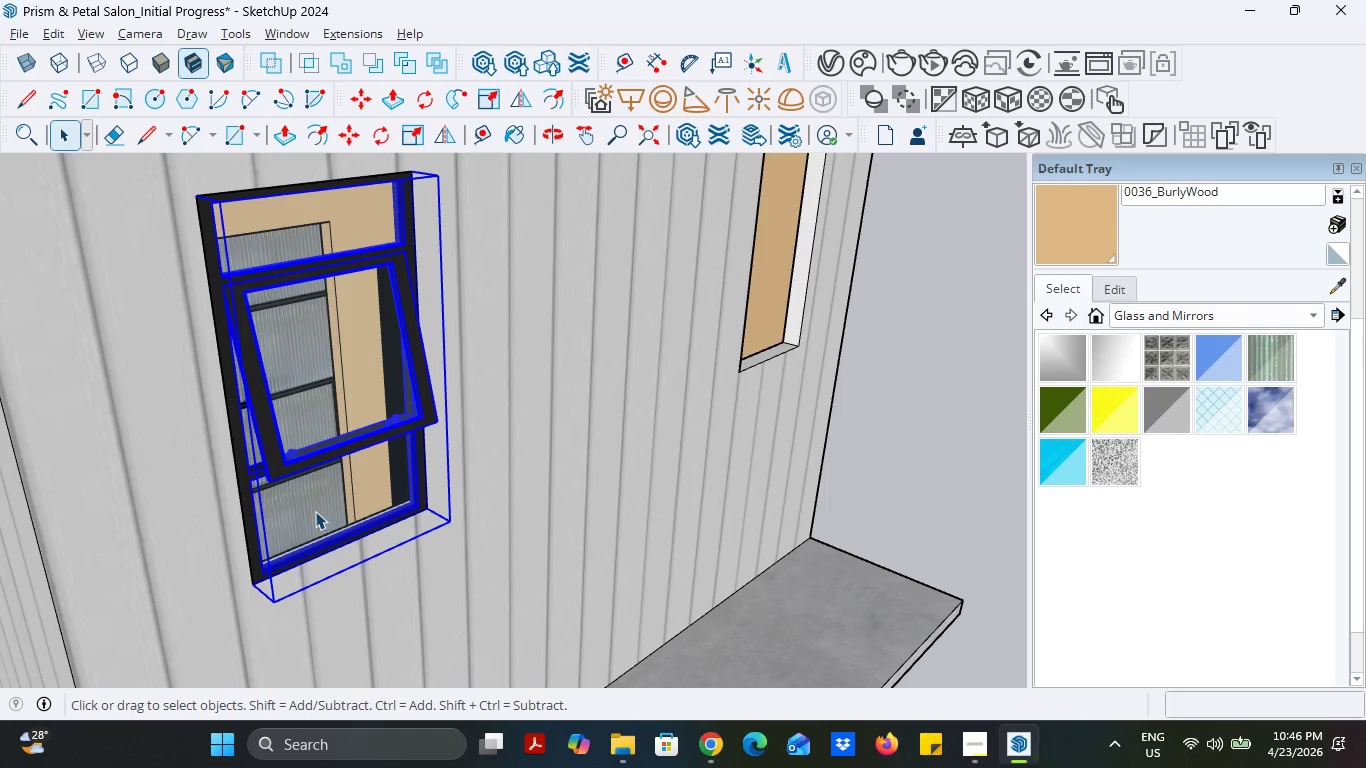 
scroll: coordinate [323, 528], scroll_direction: down, amount: 14.0
 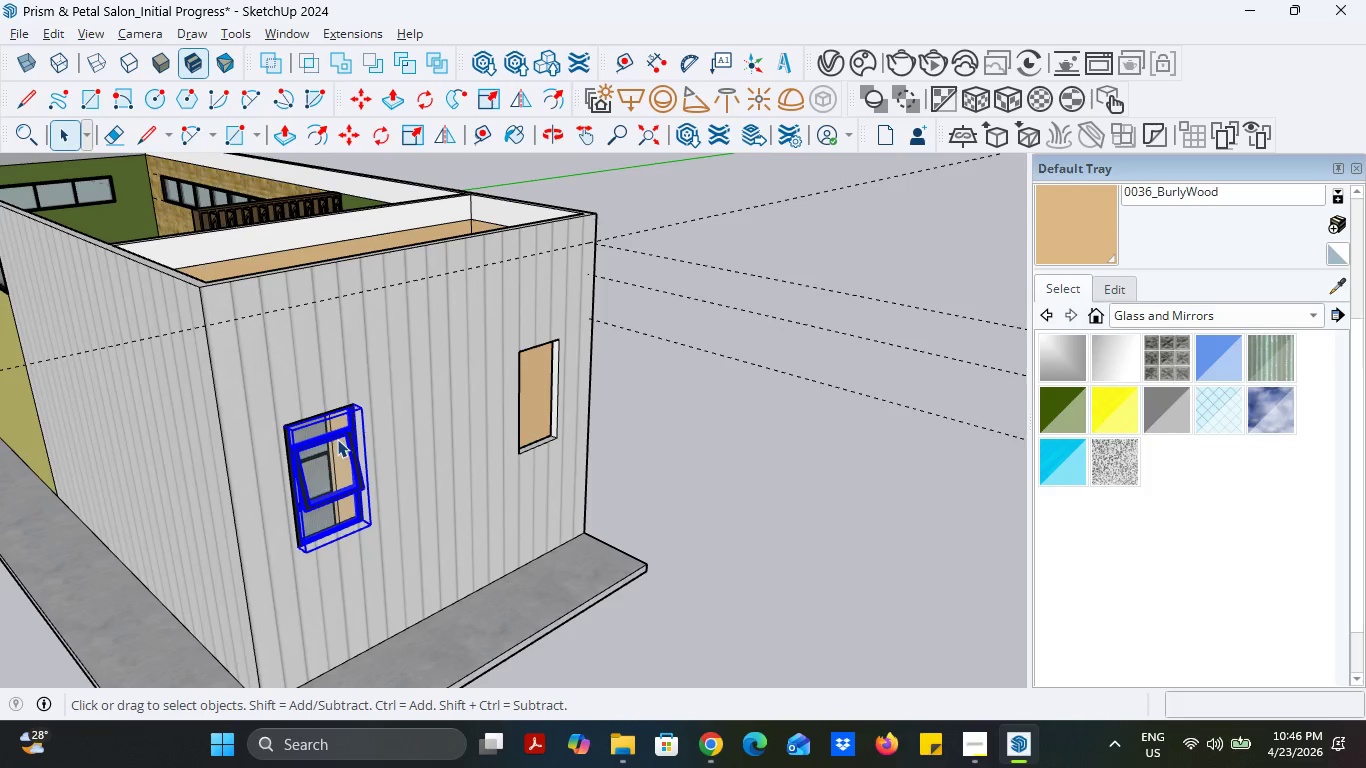 
scroll: coordinate [722, 494], scroll_direction: up, amount: 18.0
 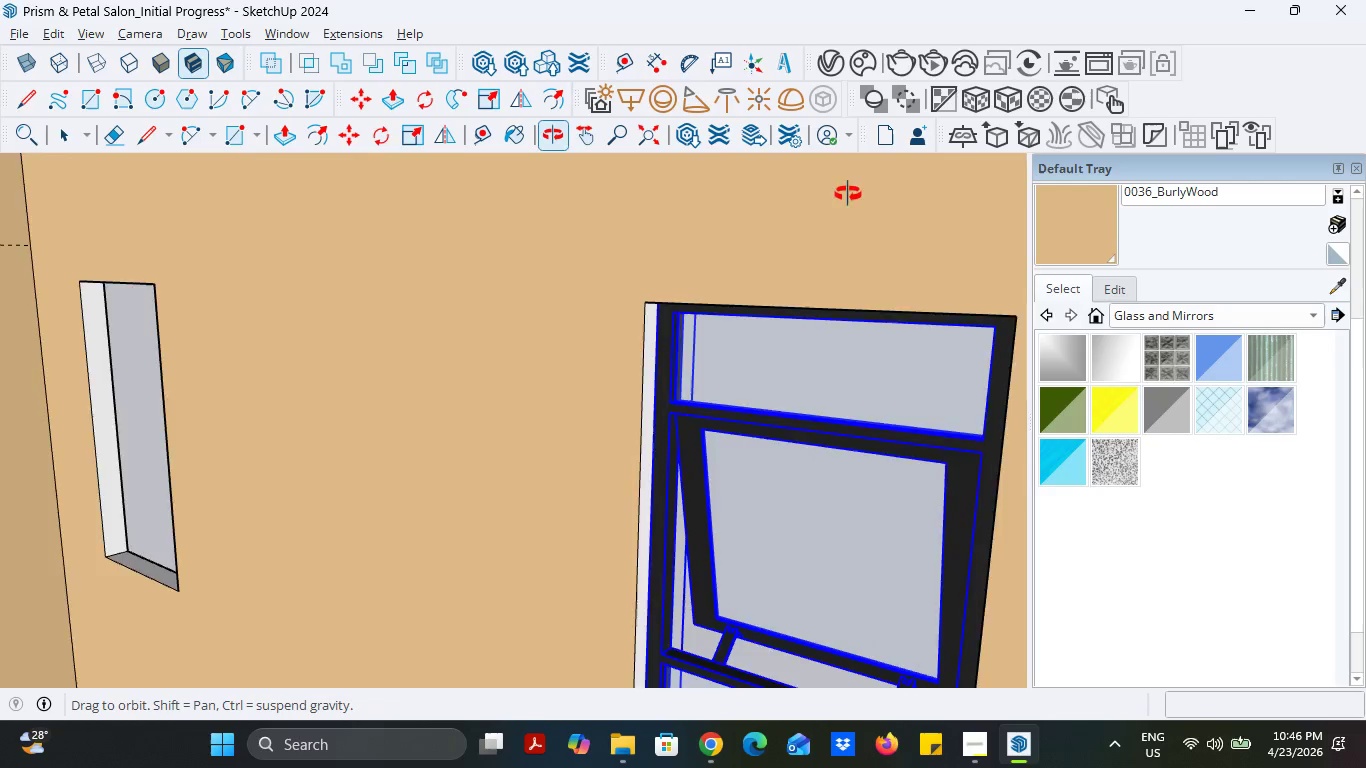 
scroll: coordinate [777, 289], scroll_direction: down, amount: 1.0
 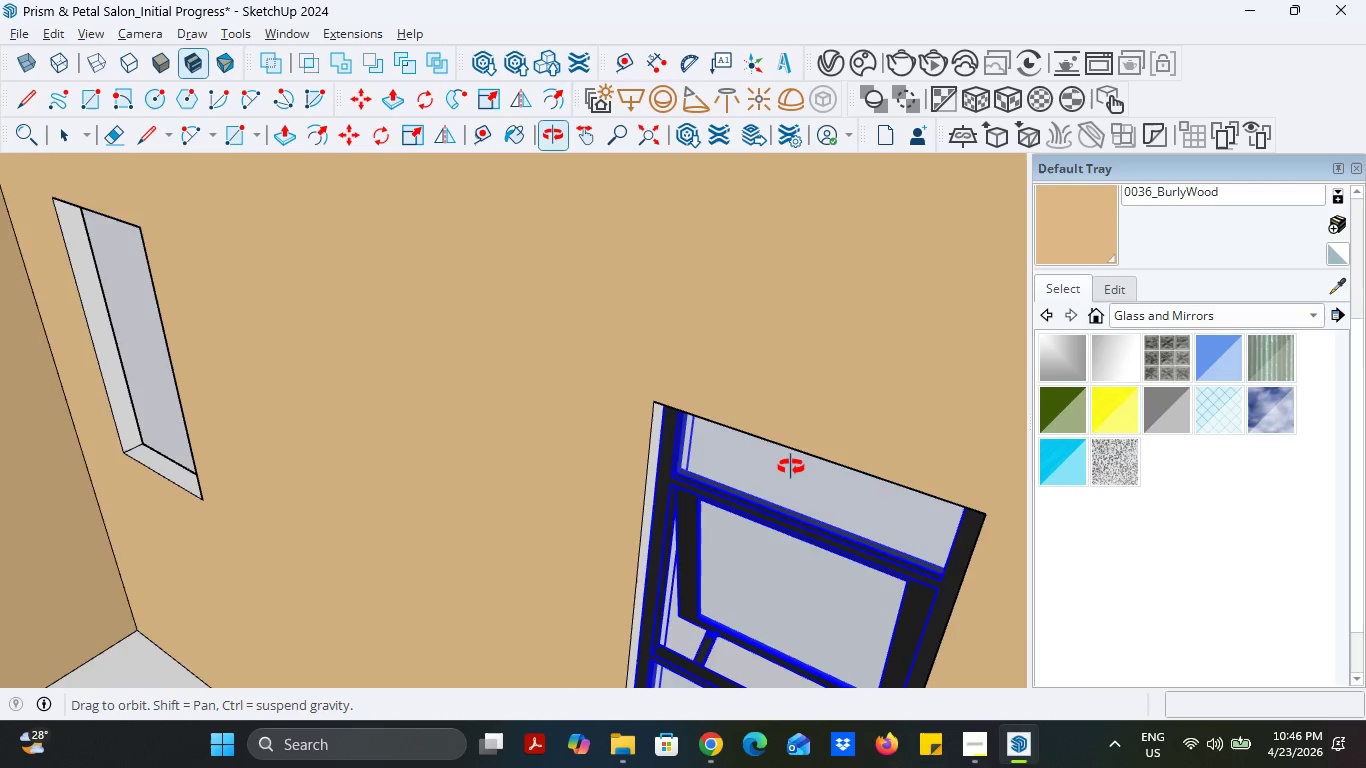 
wait(5.48)
 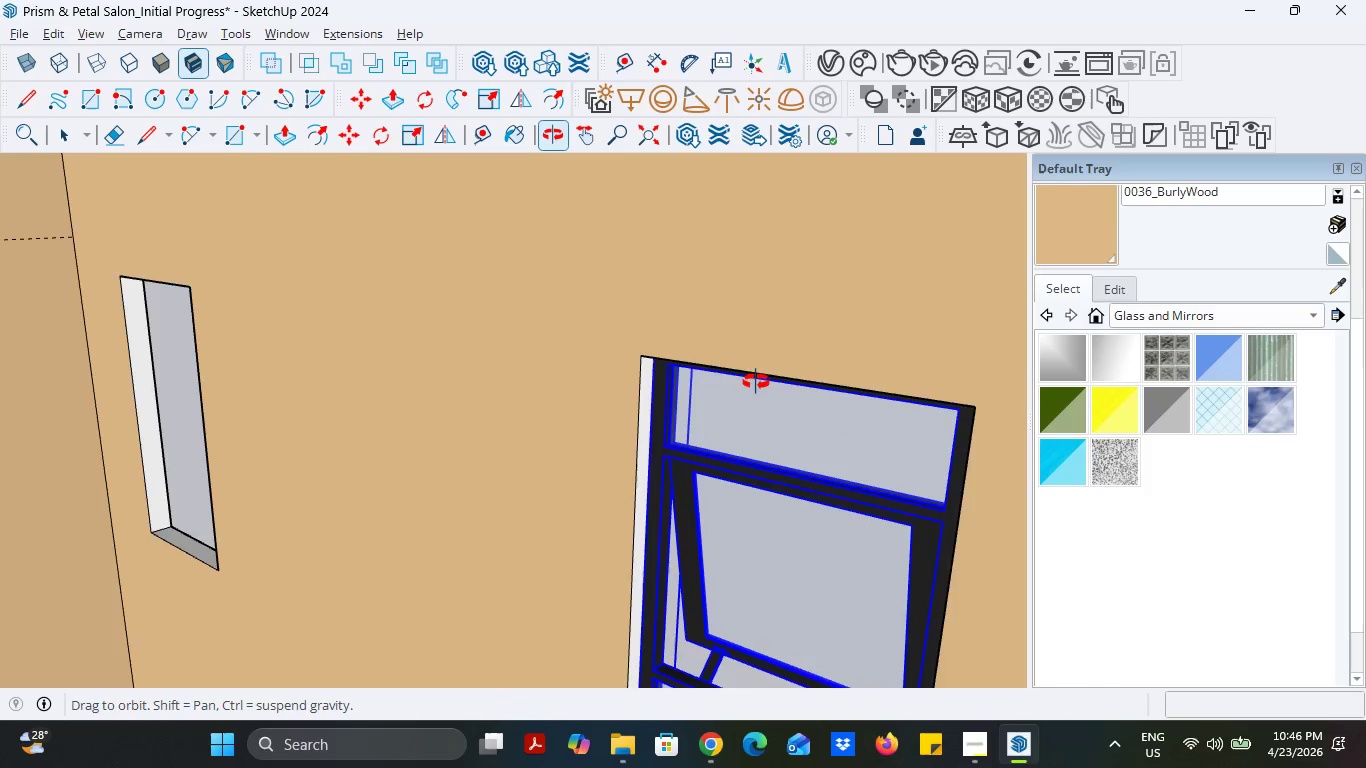 
scroll: coordinate [349, 469], scroll_direction: down, amount: 15.0
 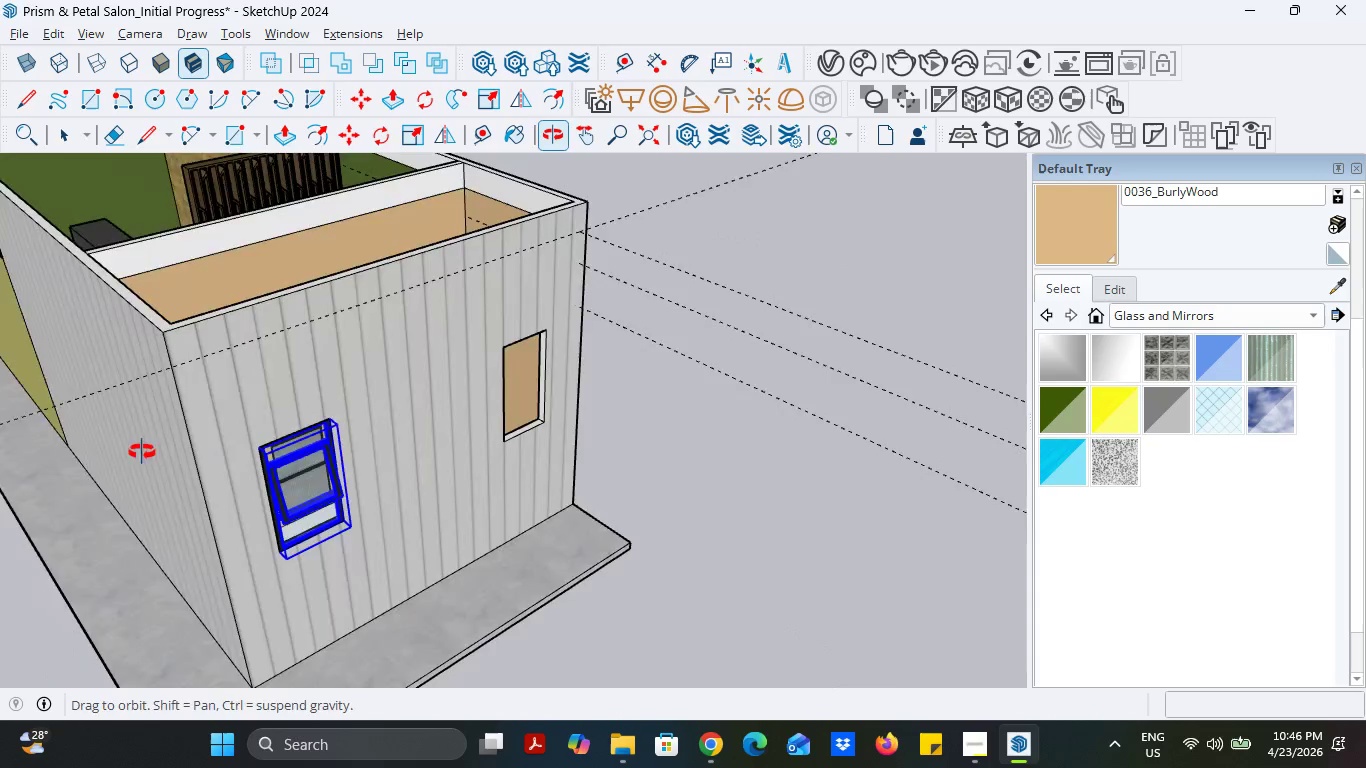 
left_click([624, 557])
 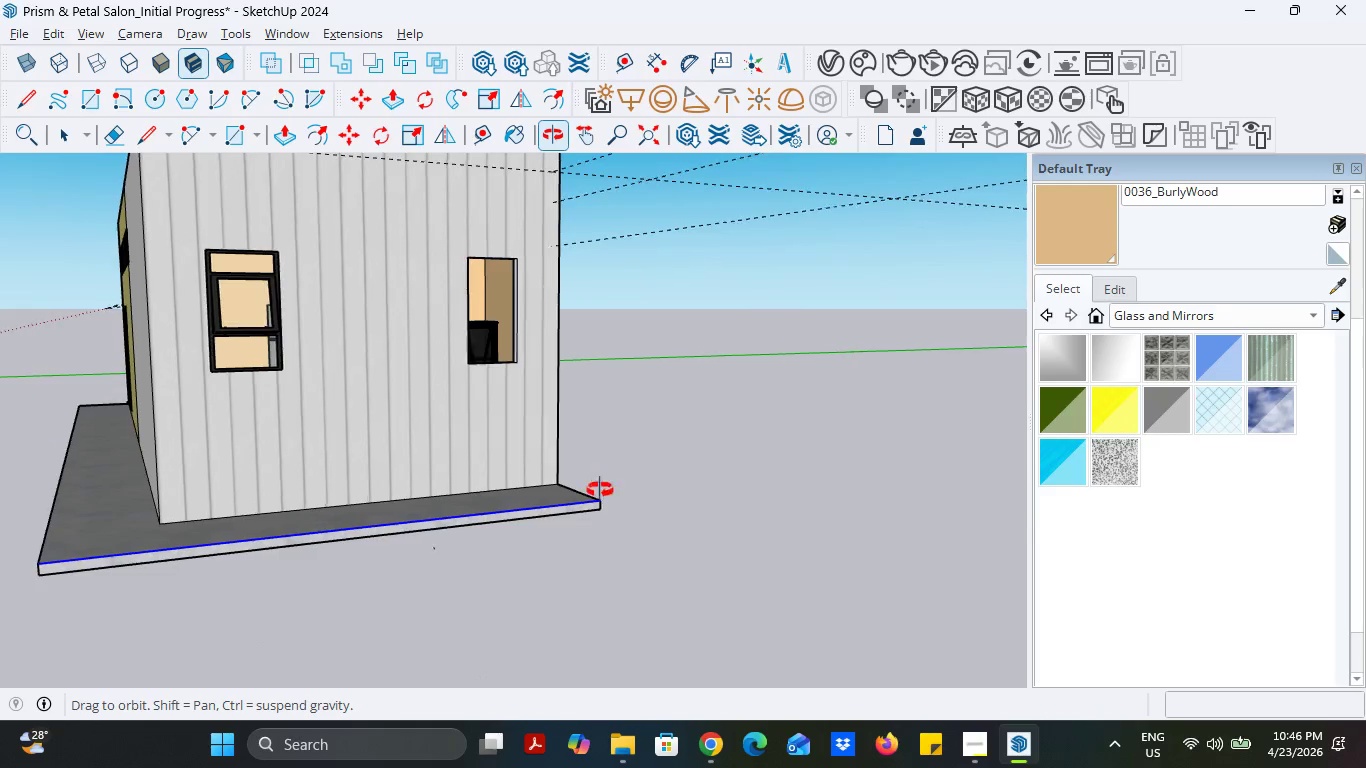 
left_click([552, 622])
 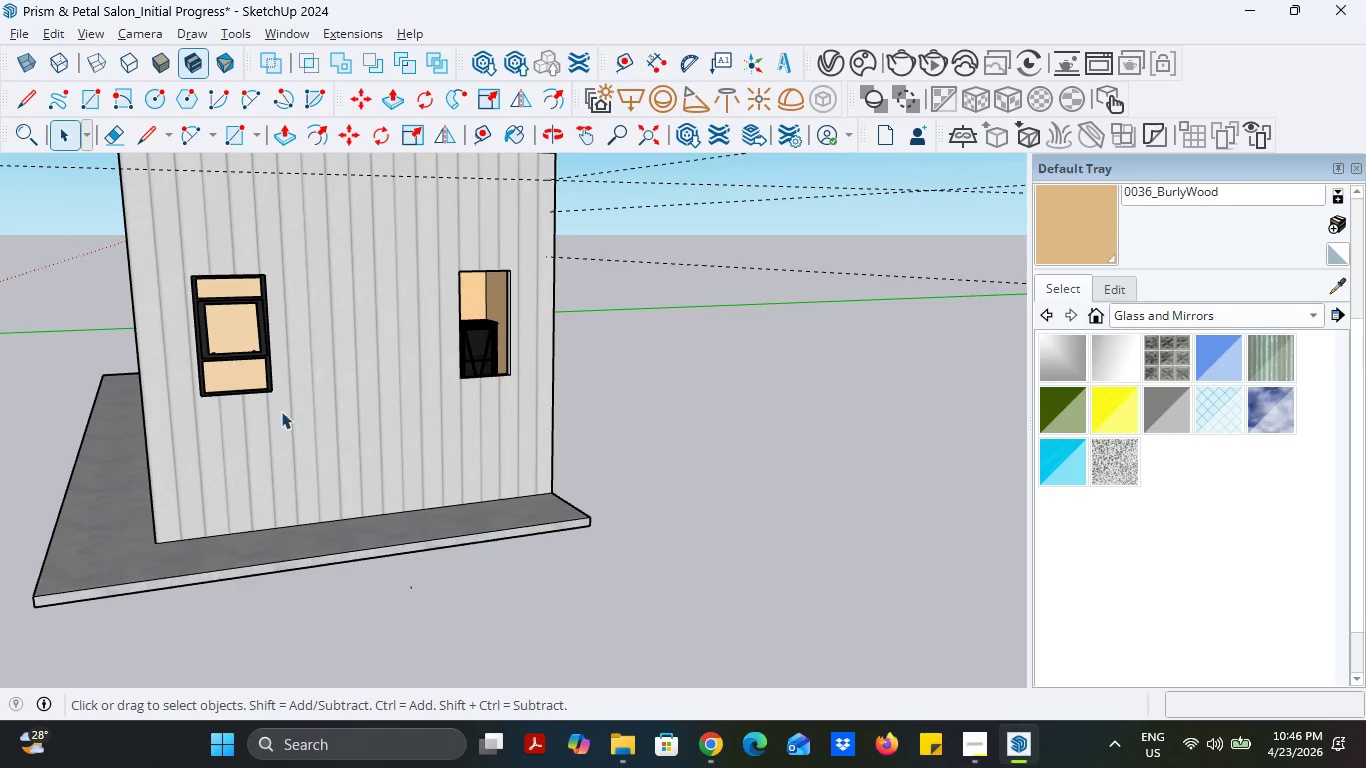 
scroll: coordinate [250, 345], scroll_direction: up, amount: 11.0
 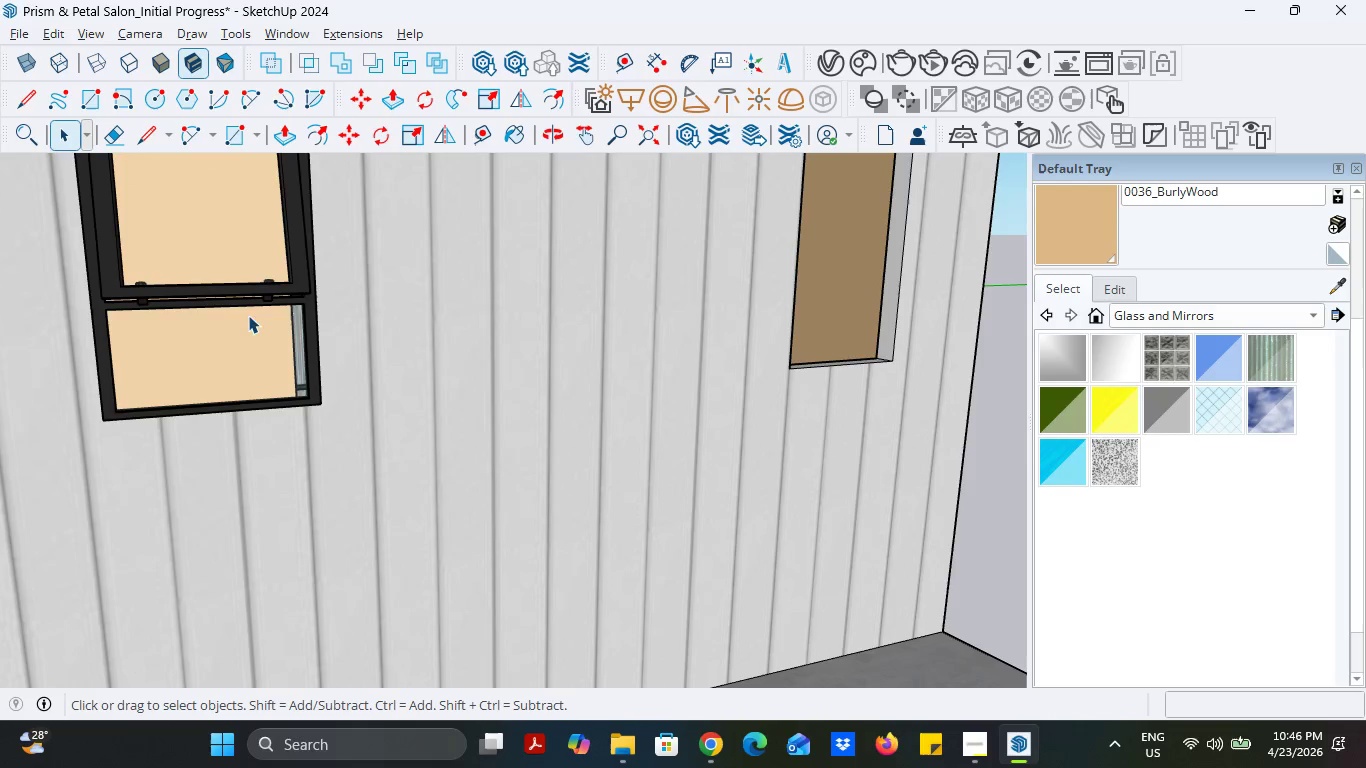 
scroll: coordinate [271, 471], scroll_direction: down, amount: 7.0
 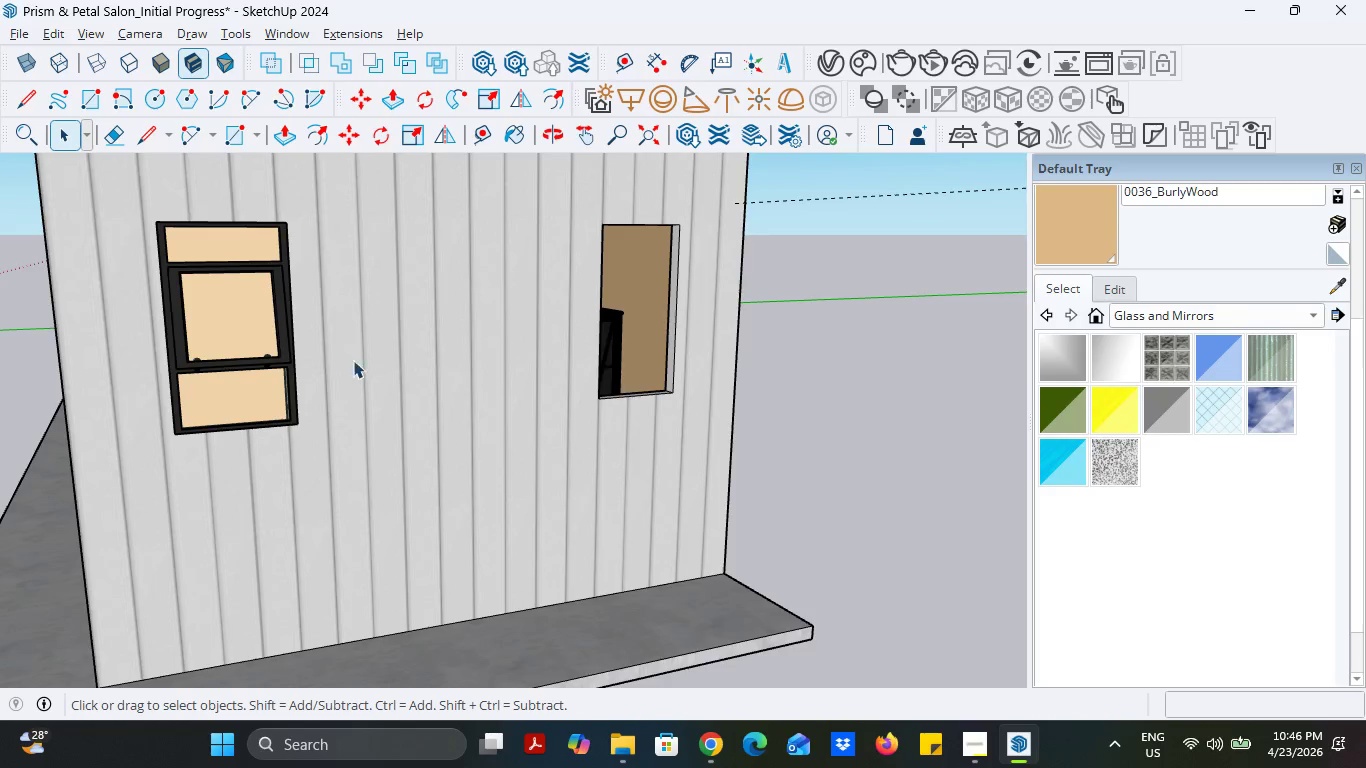 
left_click_drag(start_coordinate=[240, 373], to_coordinate=[639, 546])
 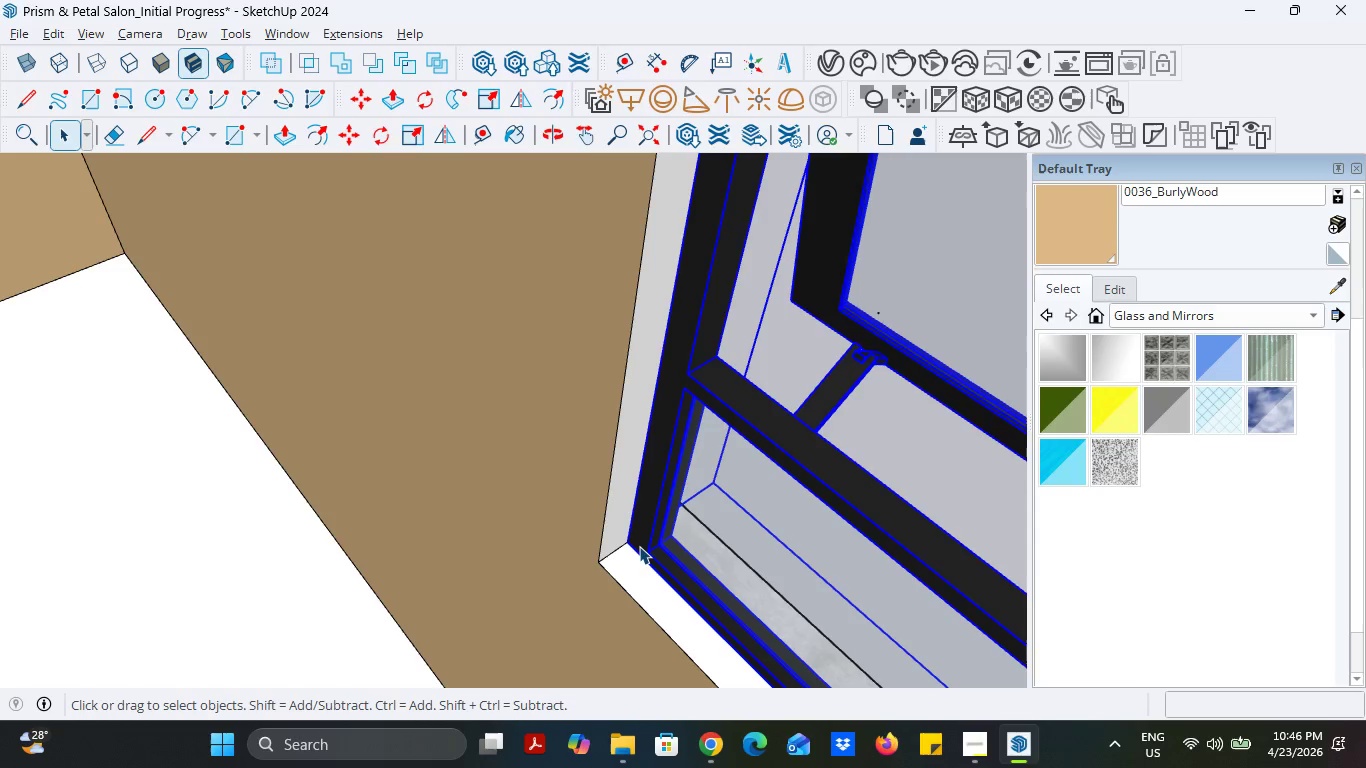 
scroll: coordinate [166, 410], scroll_direction: up, amount: 9.0
 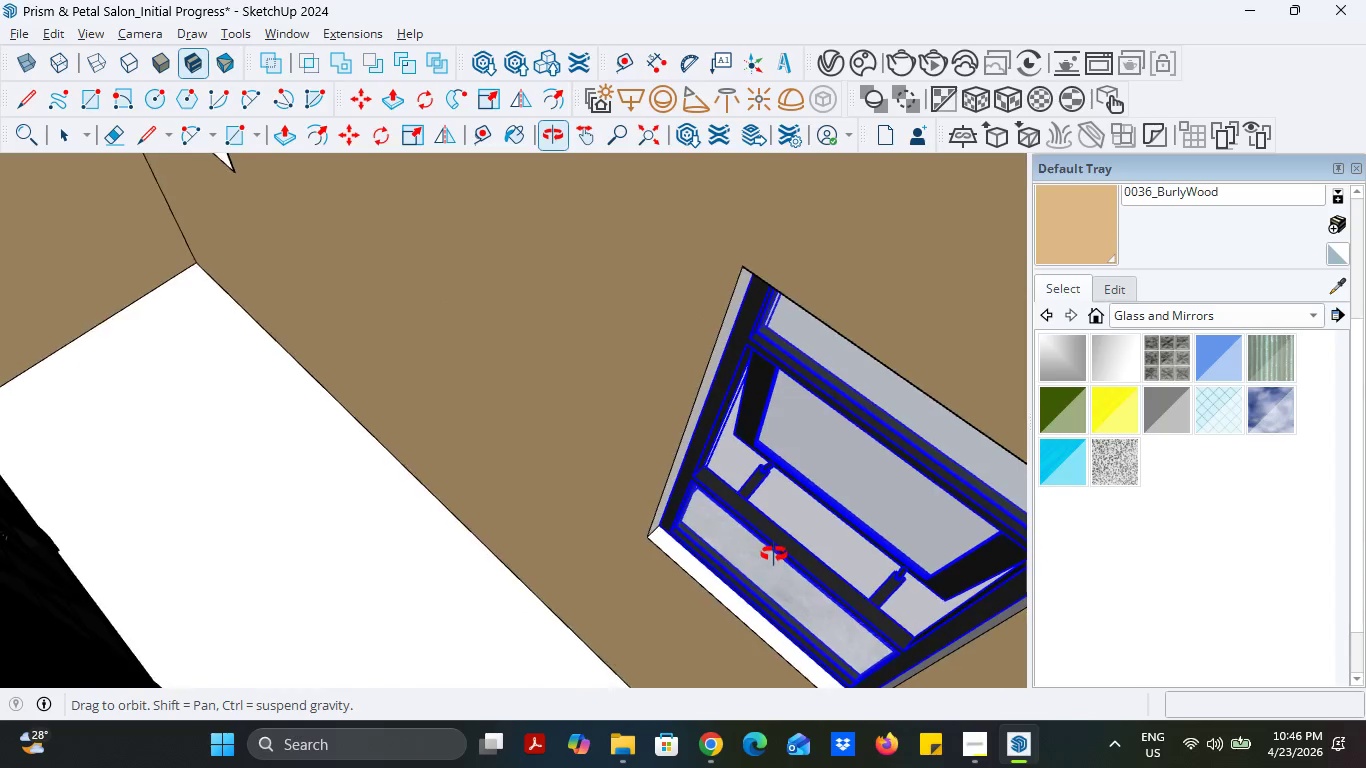 
left_click([639, 546])
 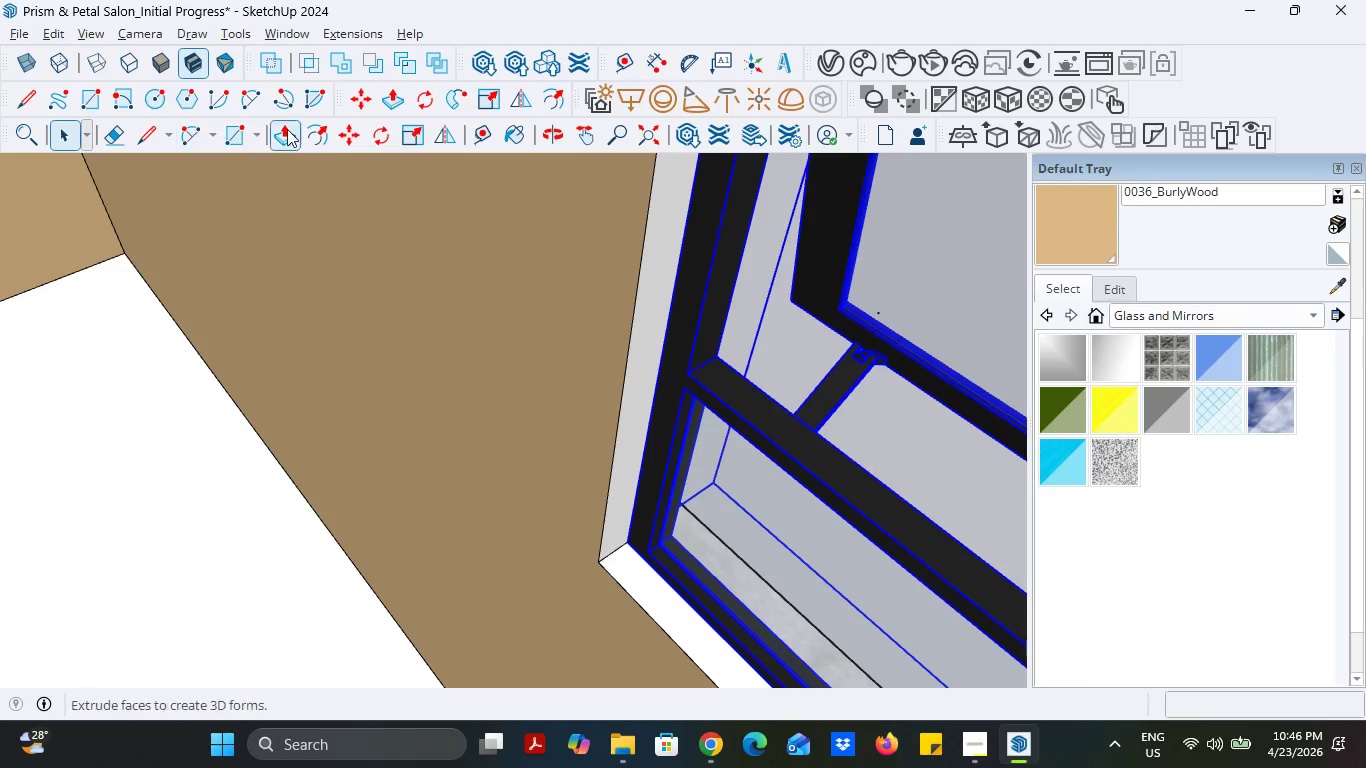 
scroll: coordinate [656, 546], scroll_direction: up, amount: 7.0
 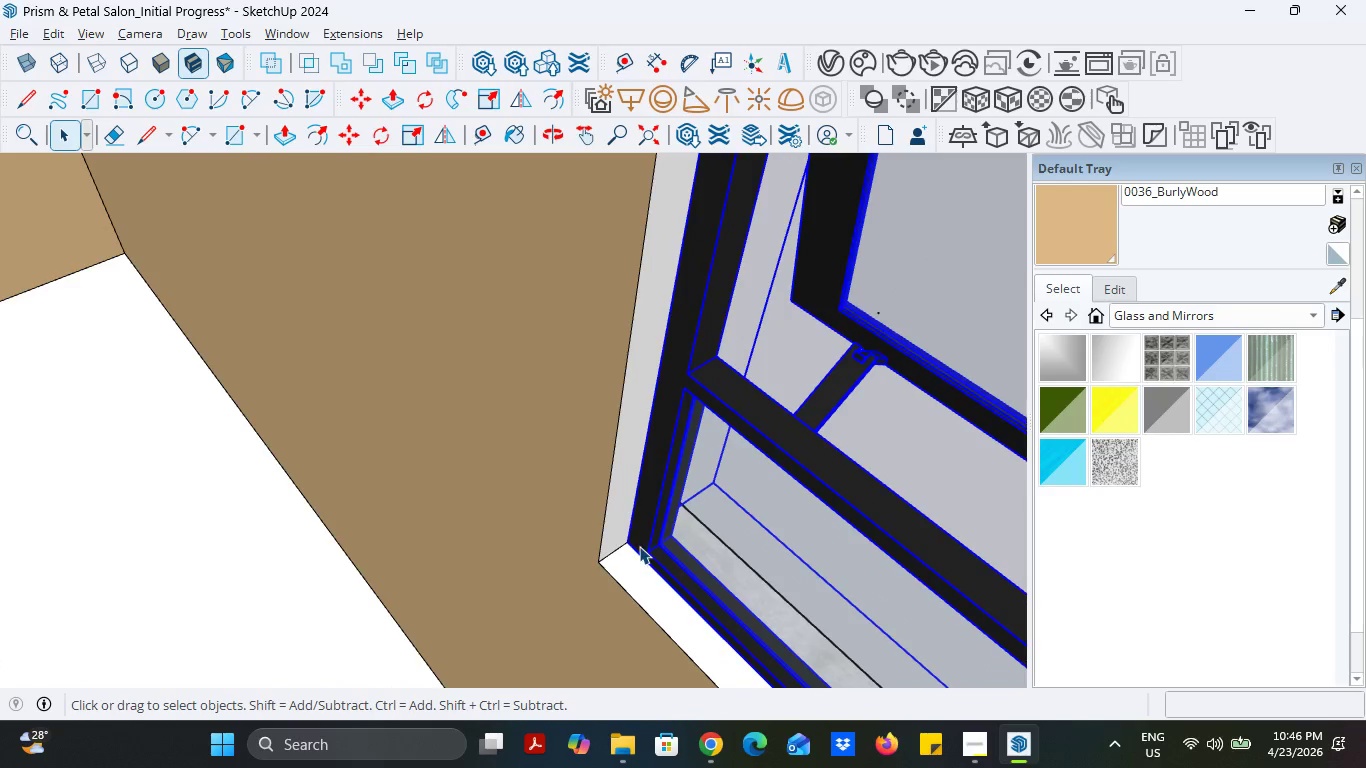 
left_click([354, 139])
 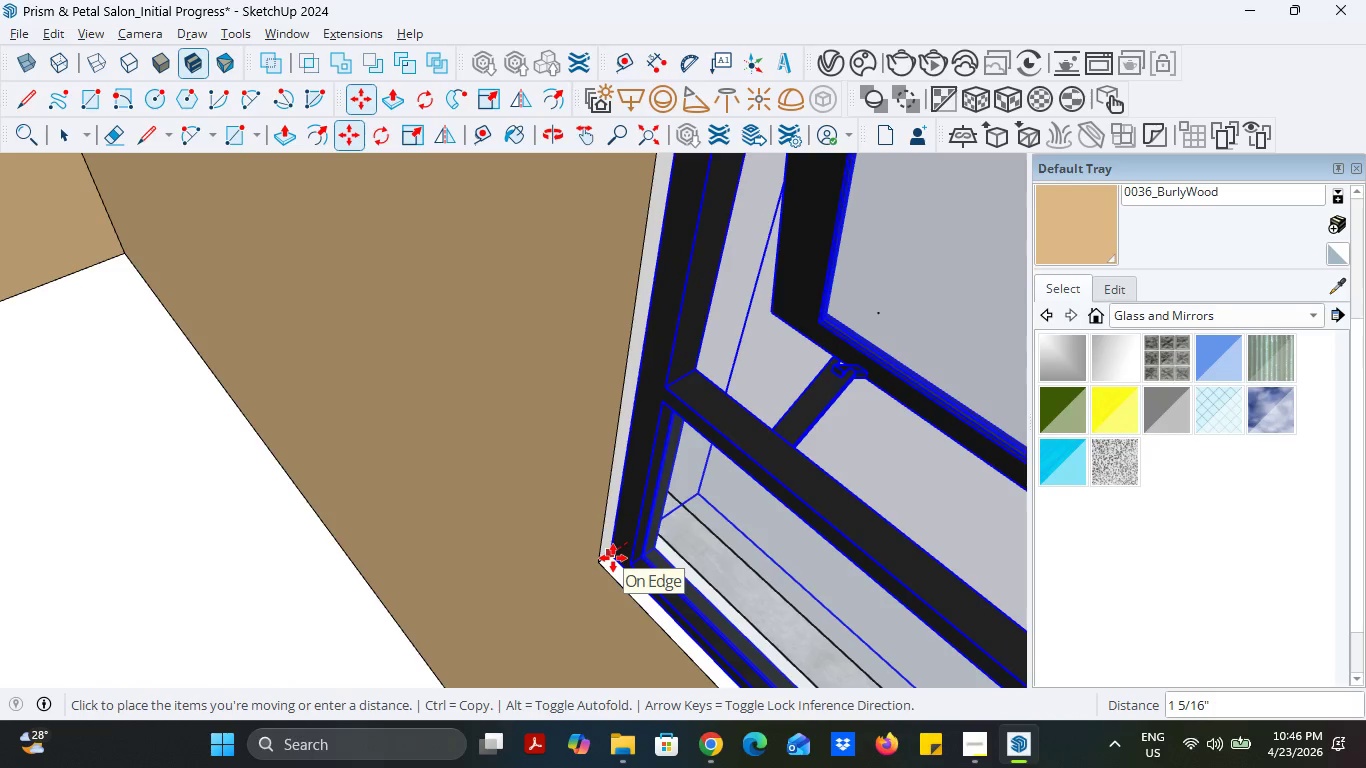 
key(1)
 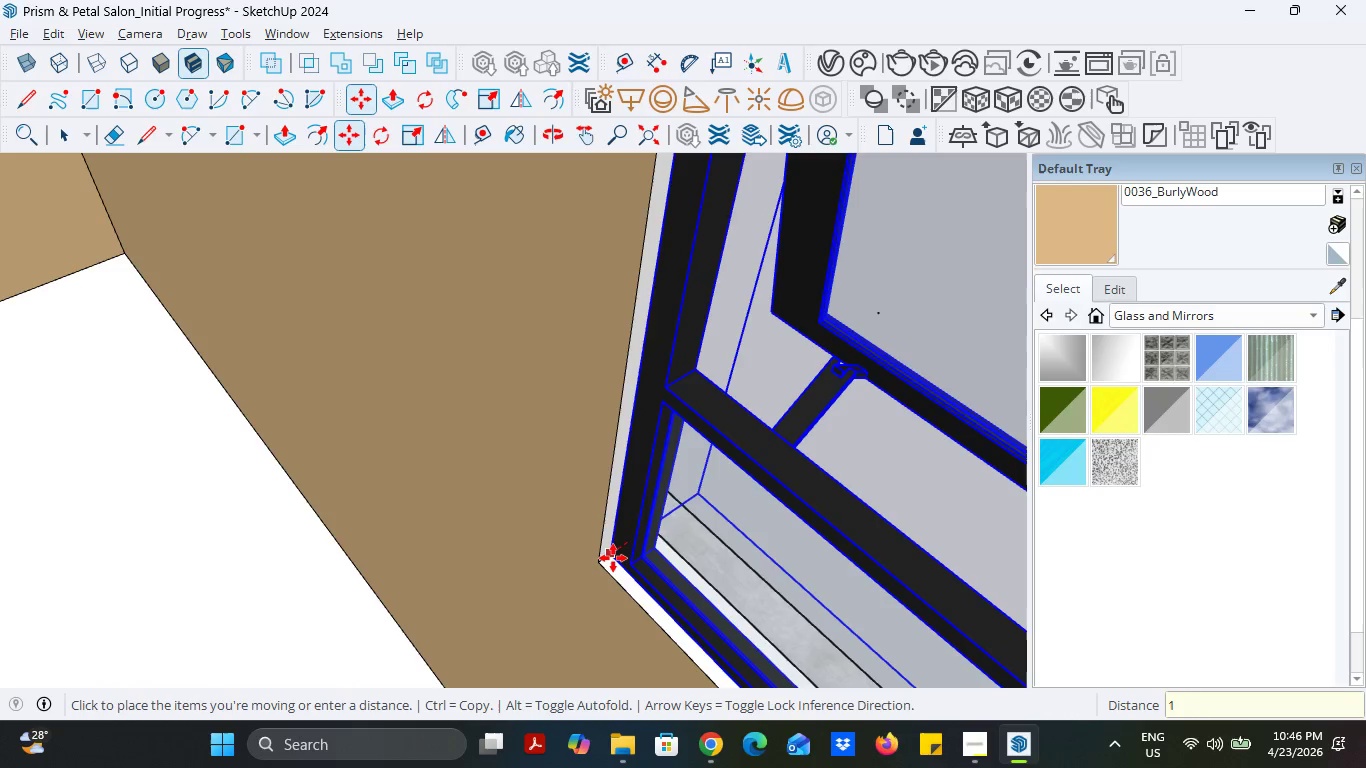 
key(Enter)
 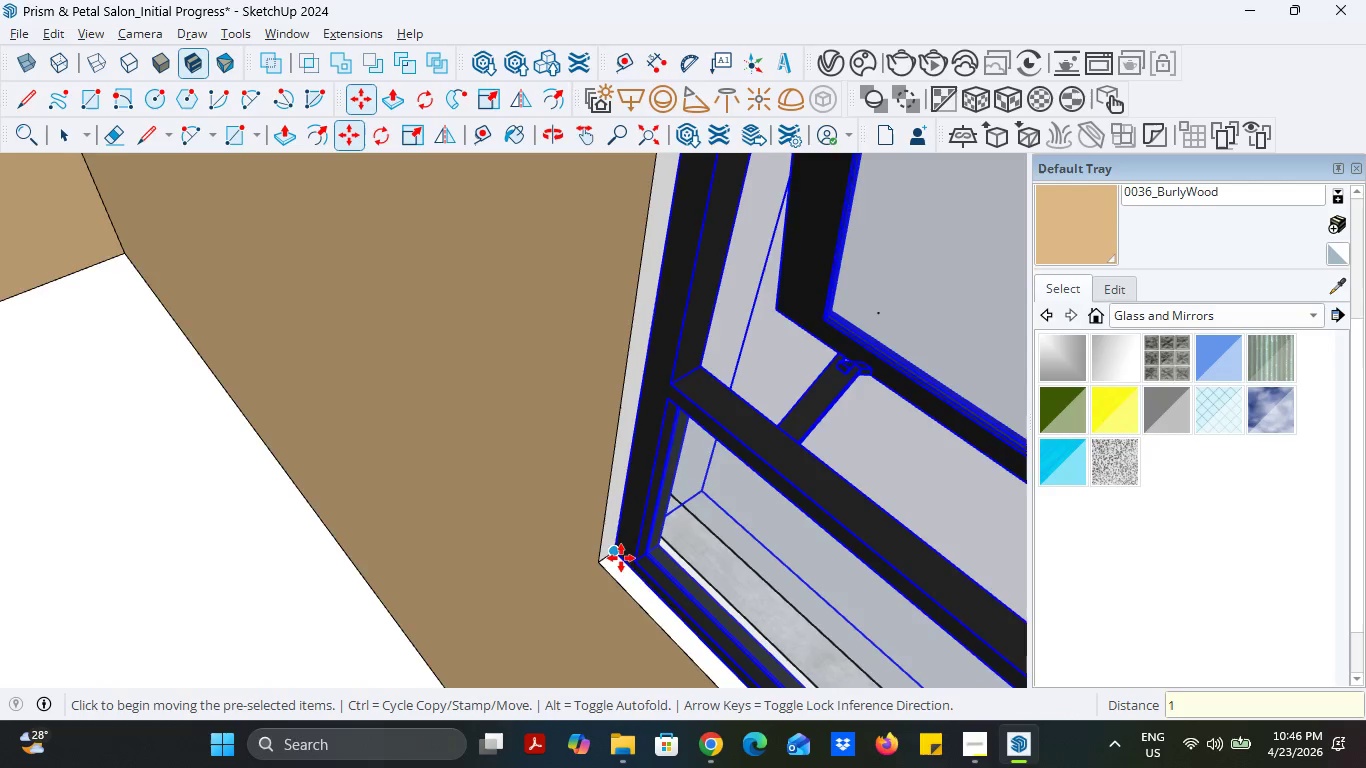 
scroll: coordinate [629, 553], scroll_direction: down, amount: 4.0
 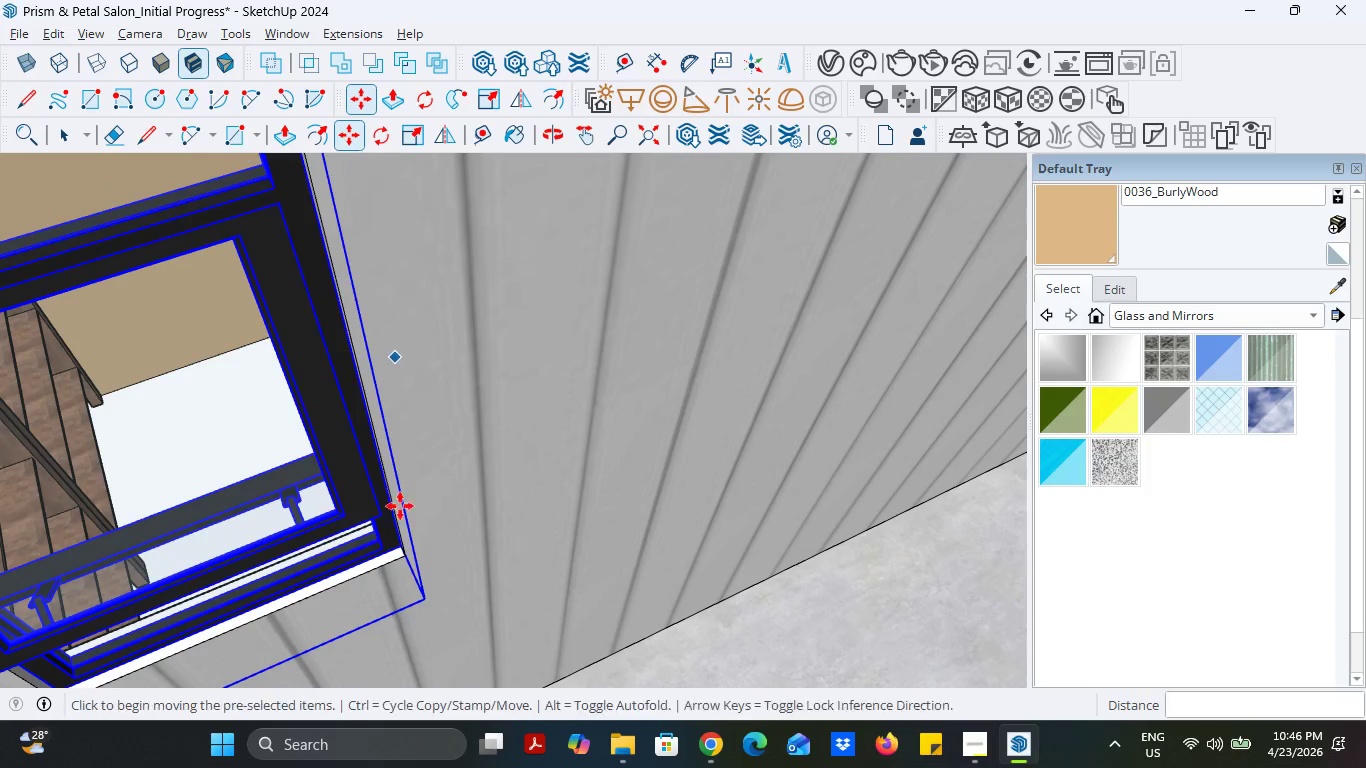 
key(Control+ControlLeft)
 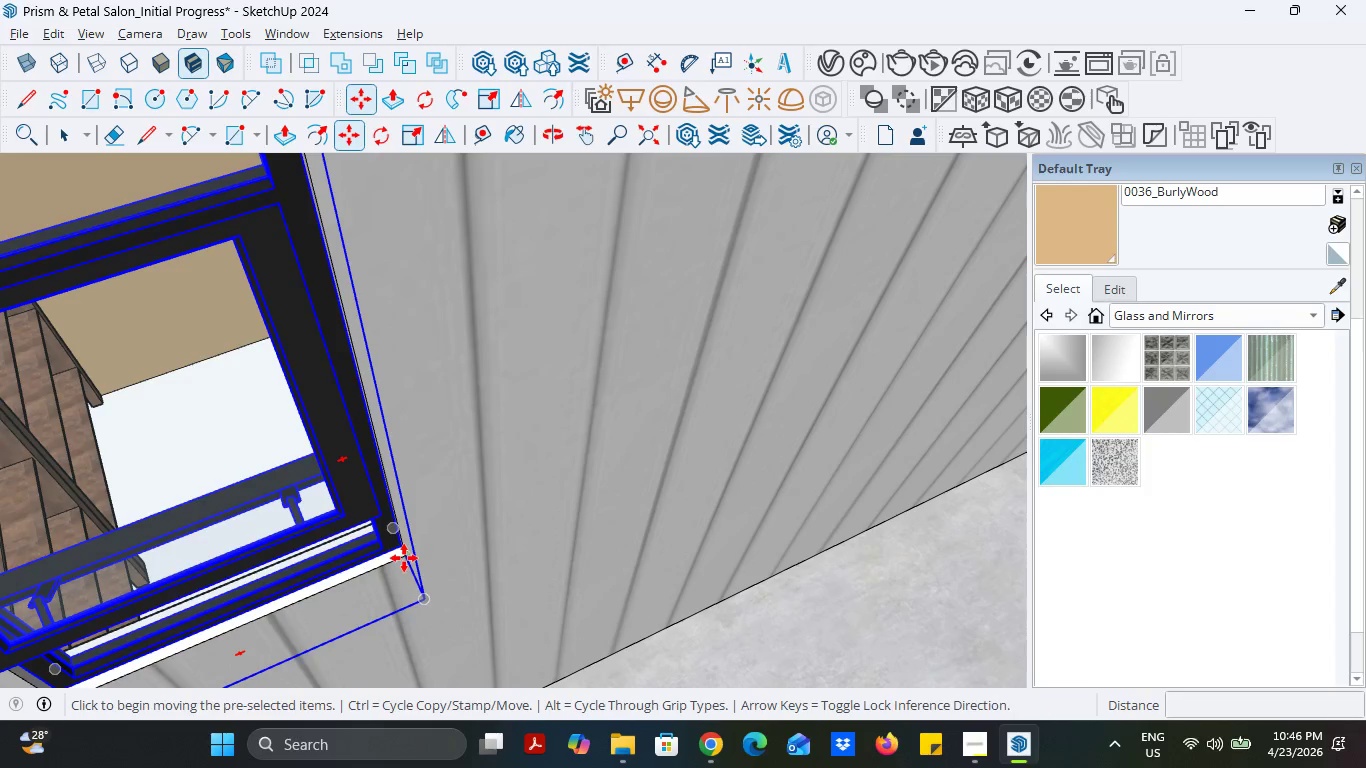 
left_click([404, 558])
 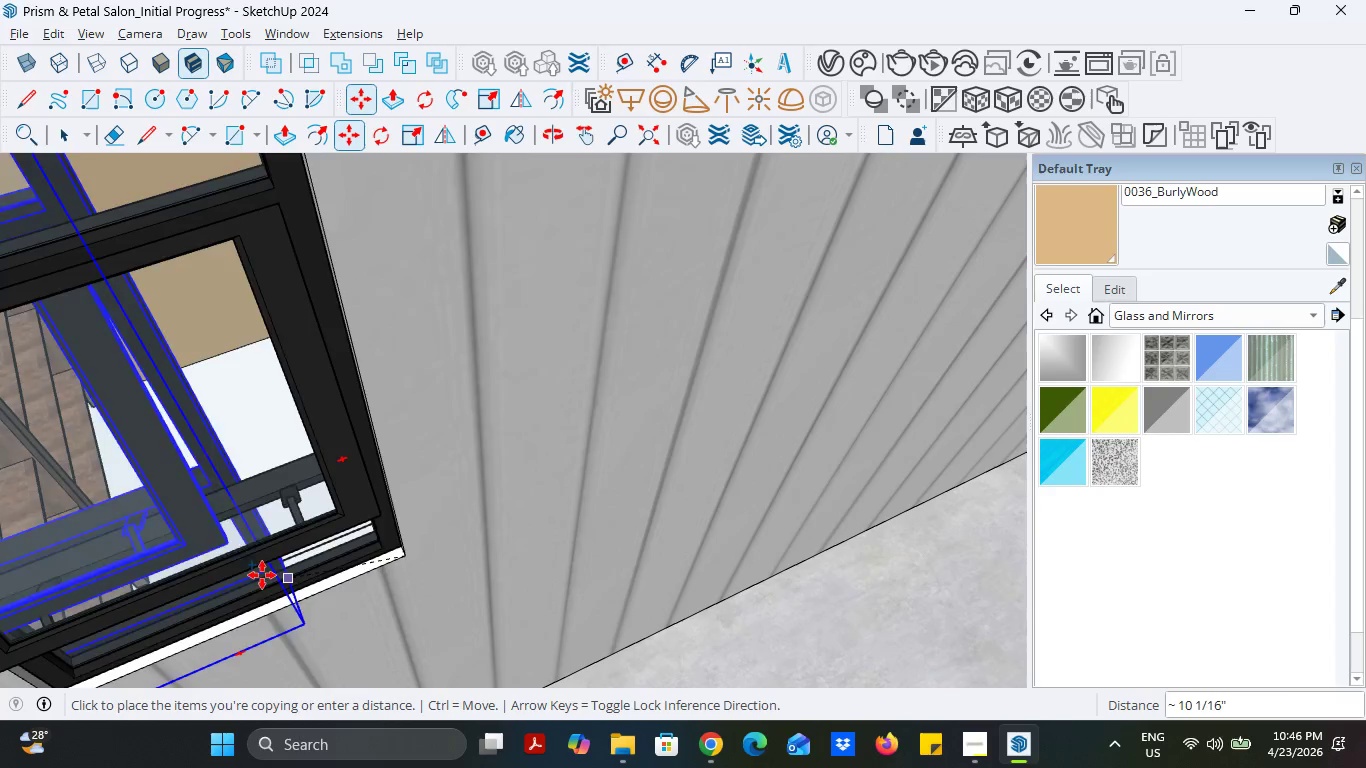 
scroll: coordinate [752, 376], scroll_direction: down, amount: 7.0
 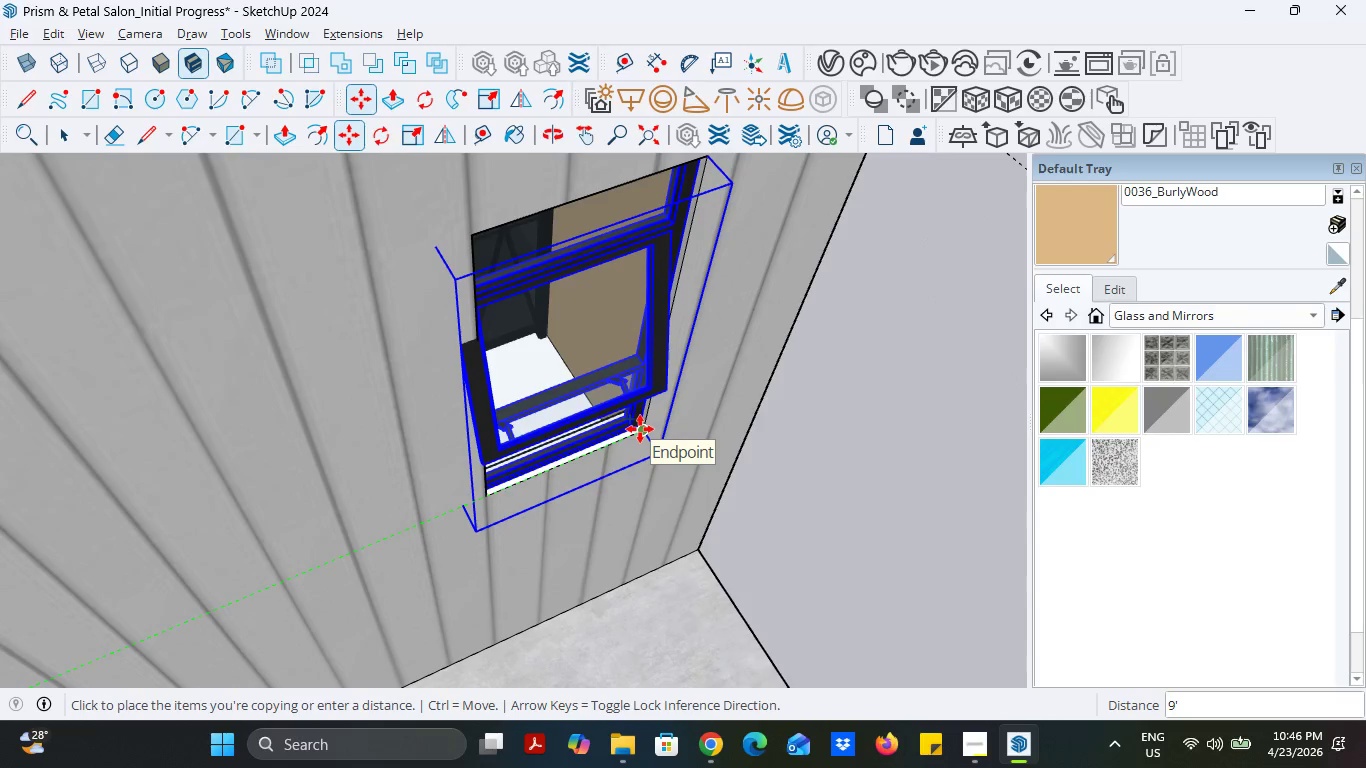 
left_click([640, 429])
 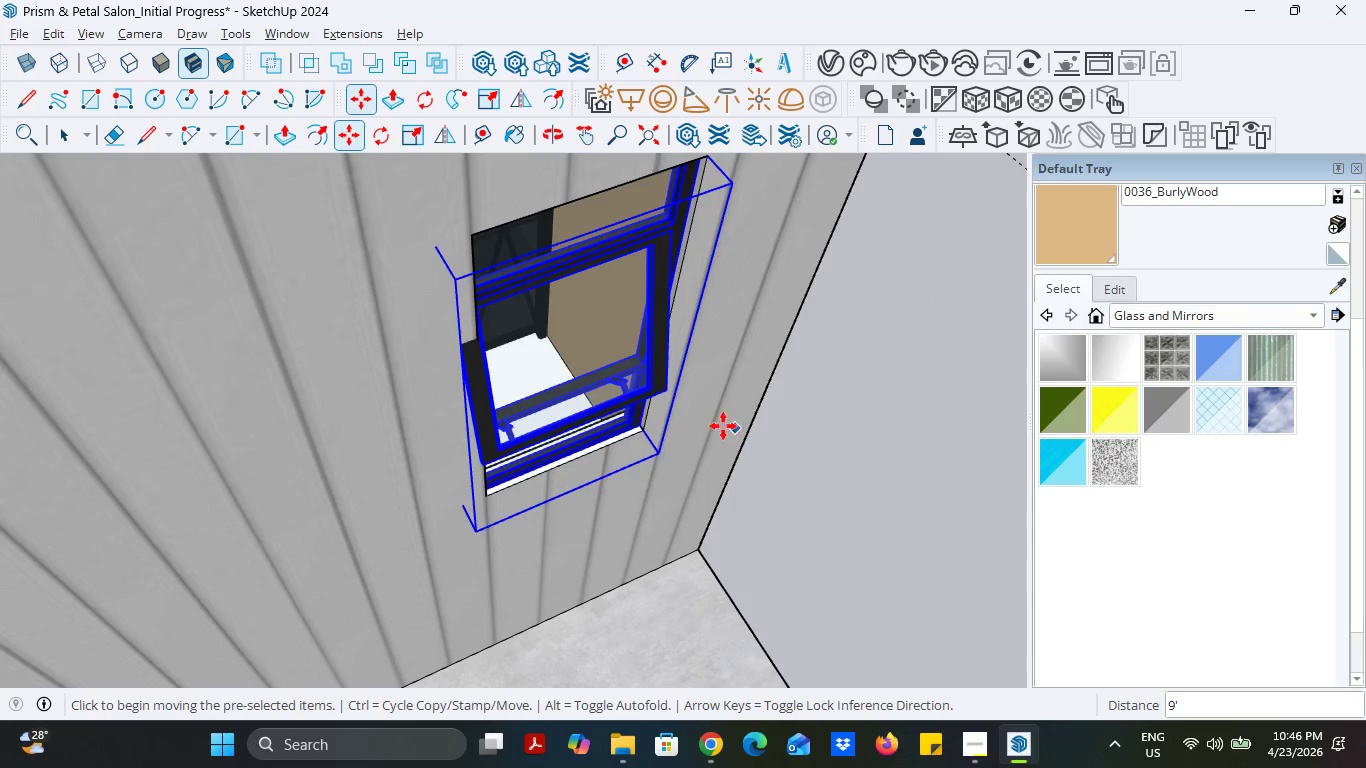 
scroll: coordinate [621, 430], scroll_direction: down, amount: 9.0
 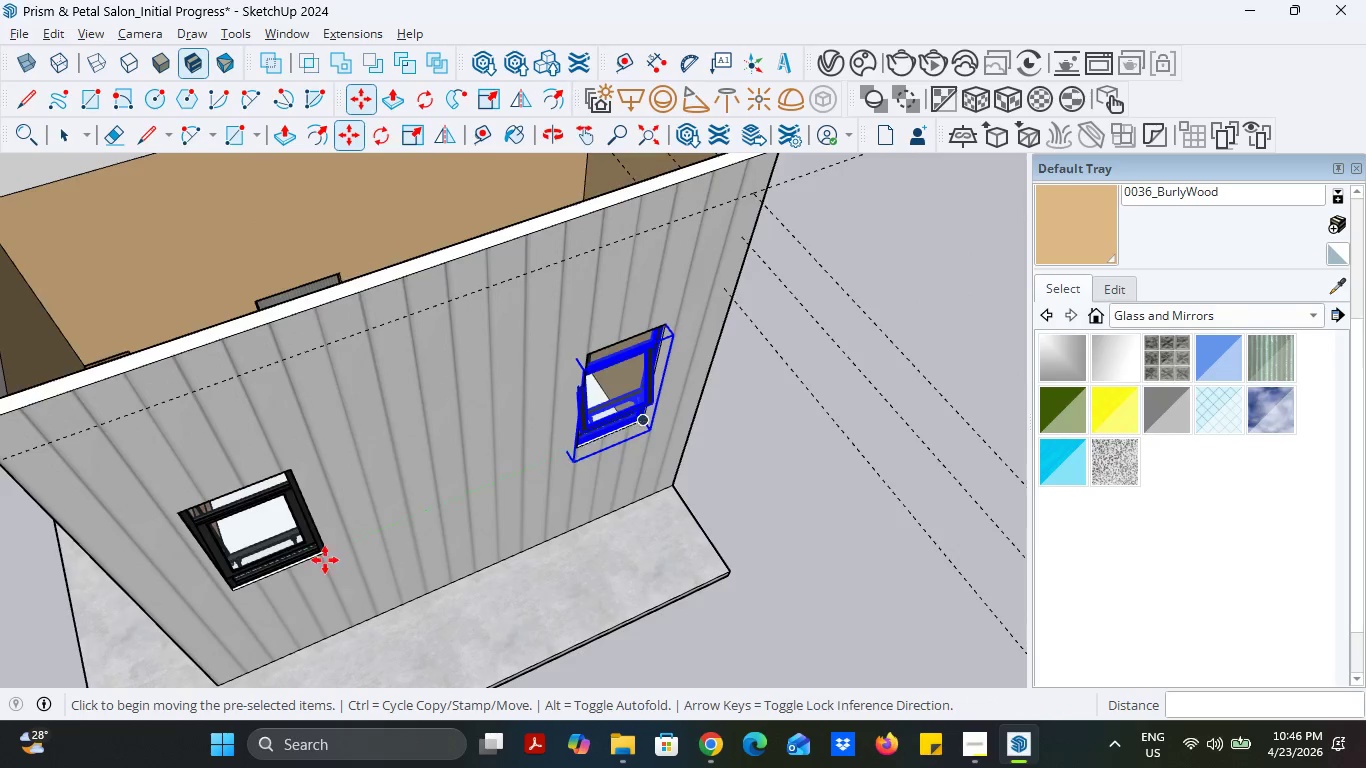 
scroll: coordinate [325, 560], scroll_direction: up, amount: 6.0
 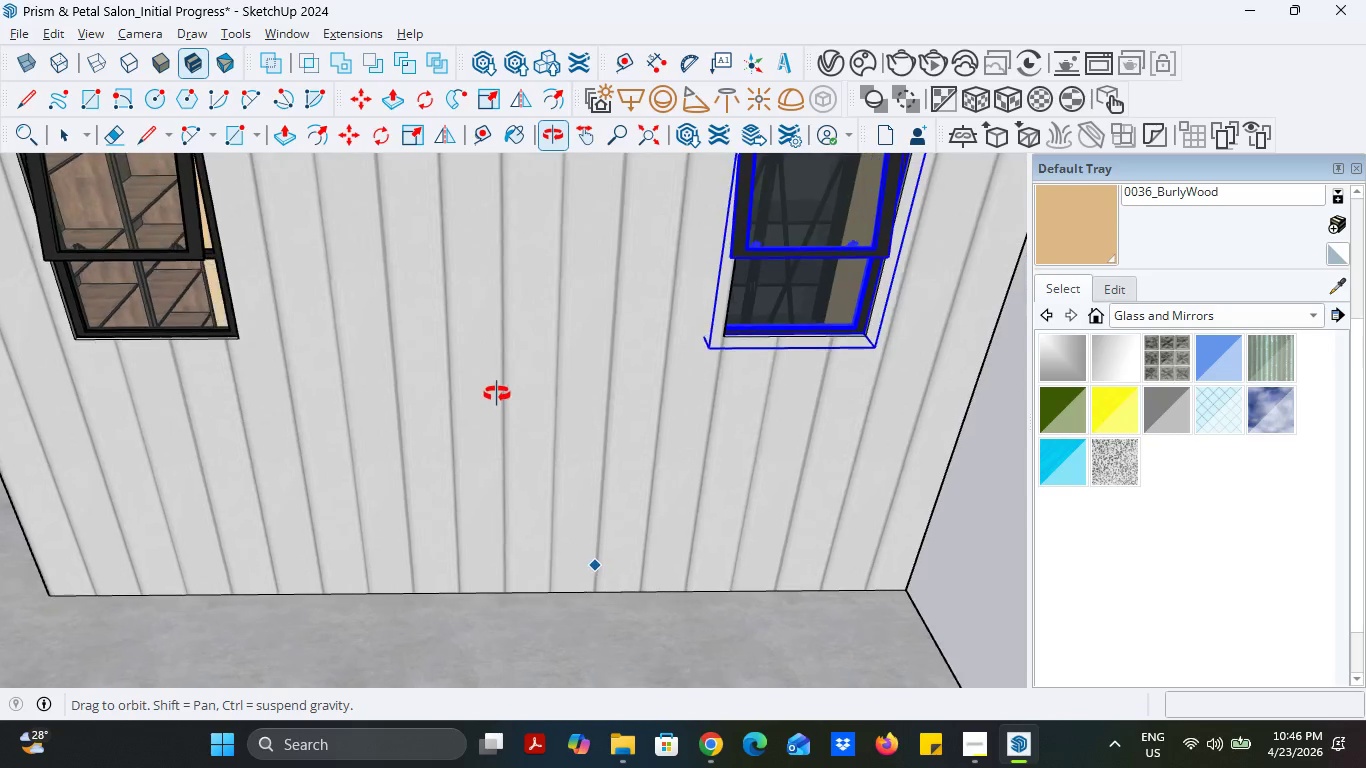 
wait(7.71)
 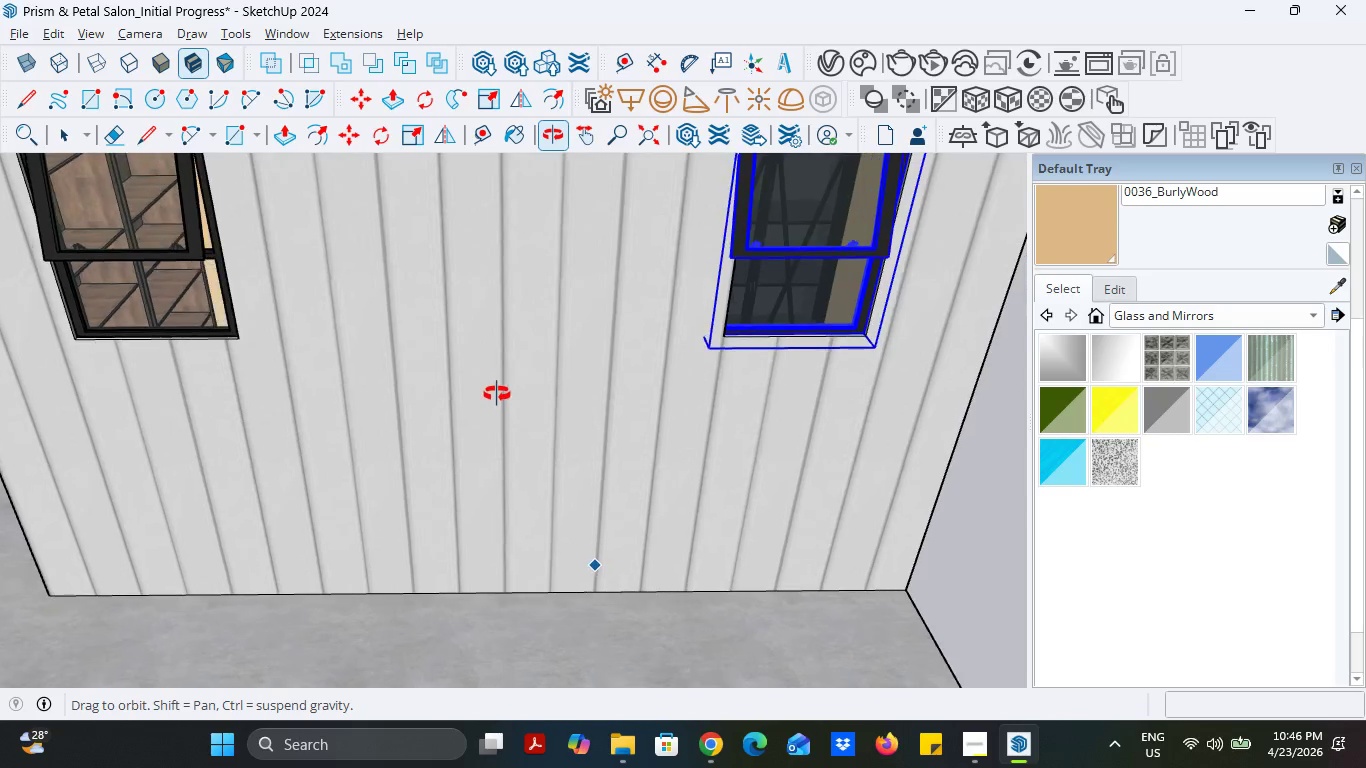 
scroll: coordinate [603, 468], scroll_direction: down, amount: 5.0
 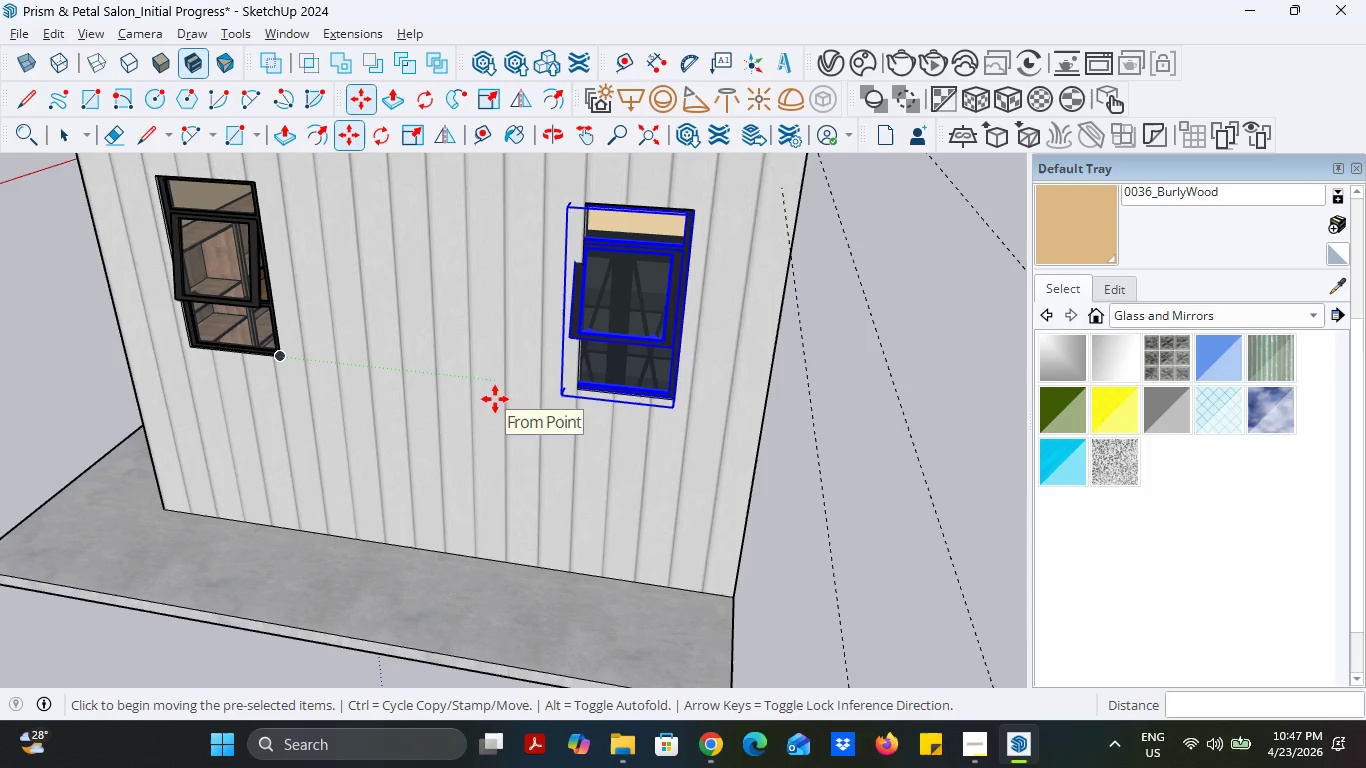 
wait(5.56)
 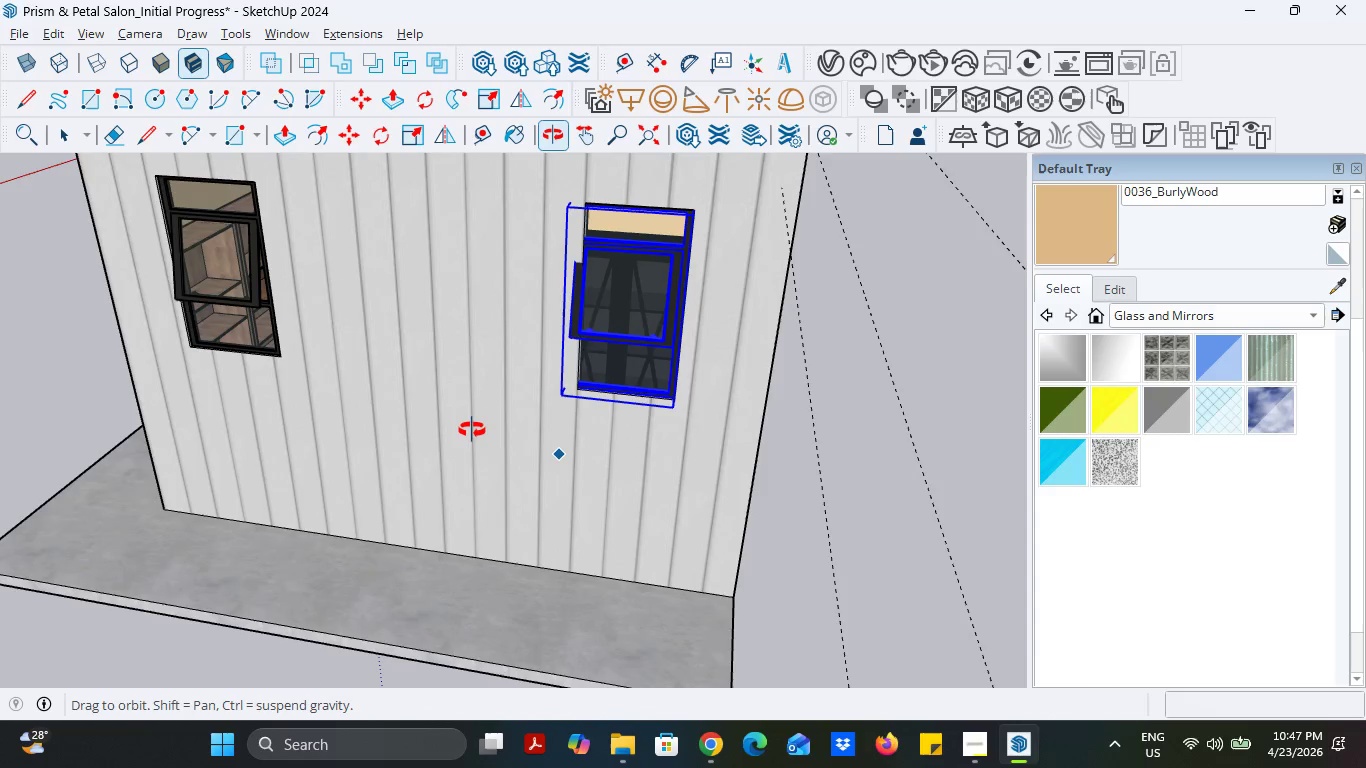 
left_click([158, 136])
 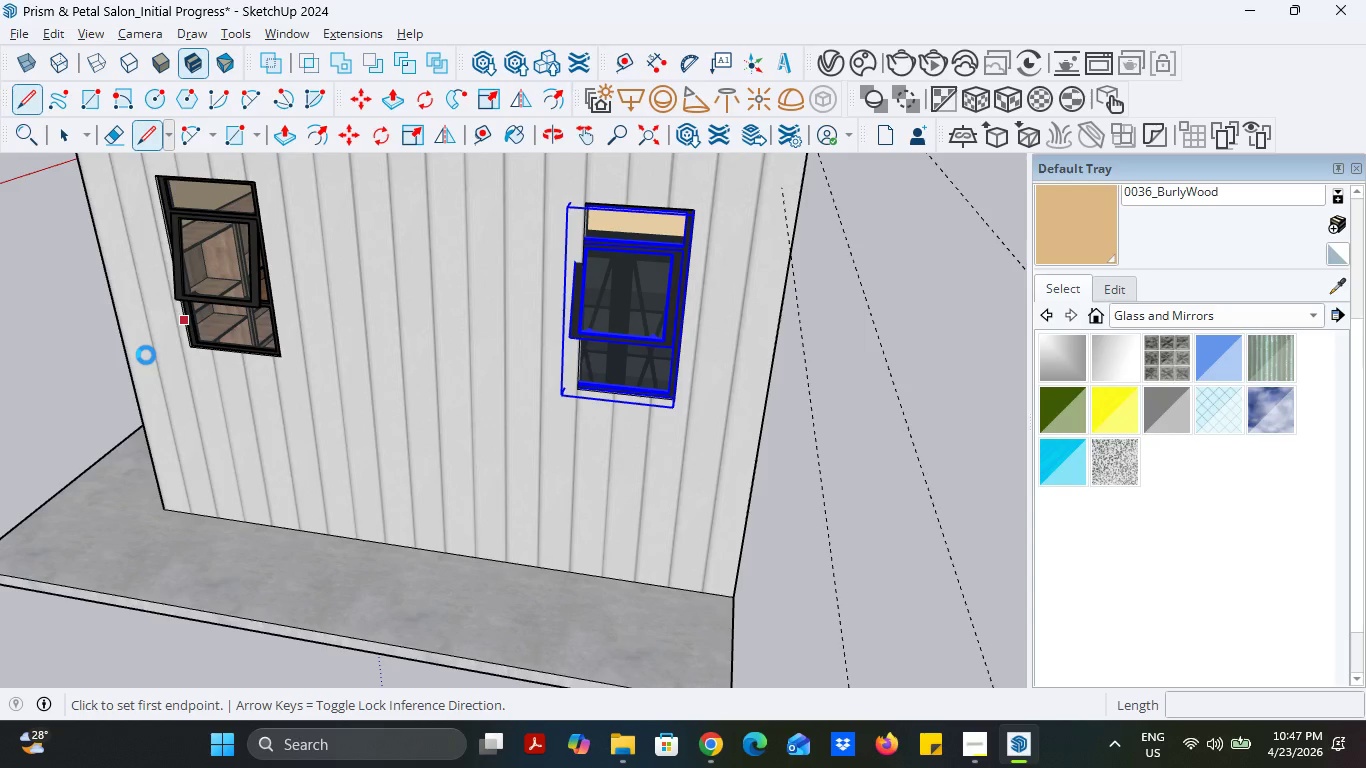 
wait(48.19)
 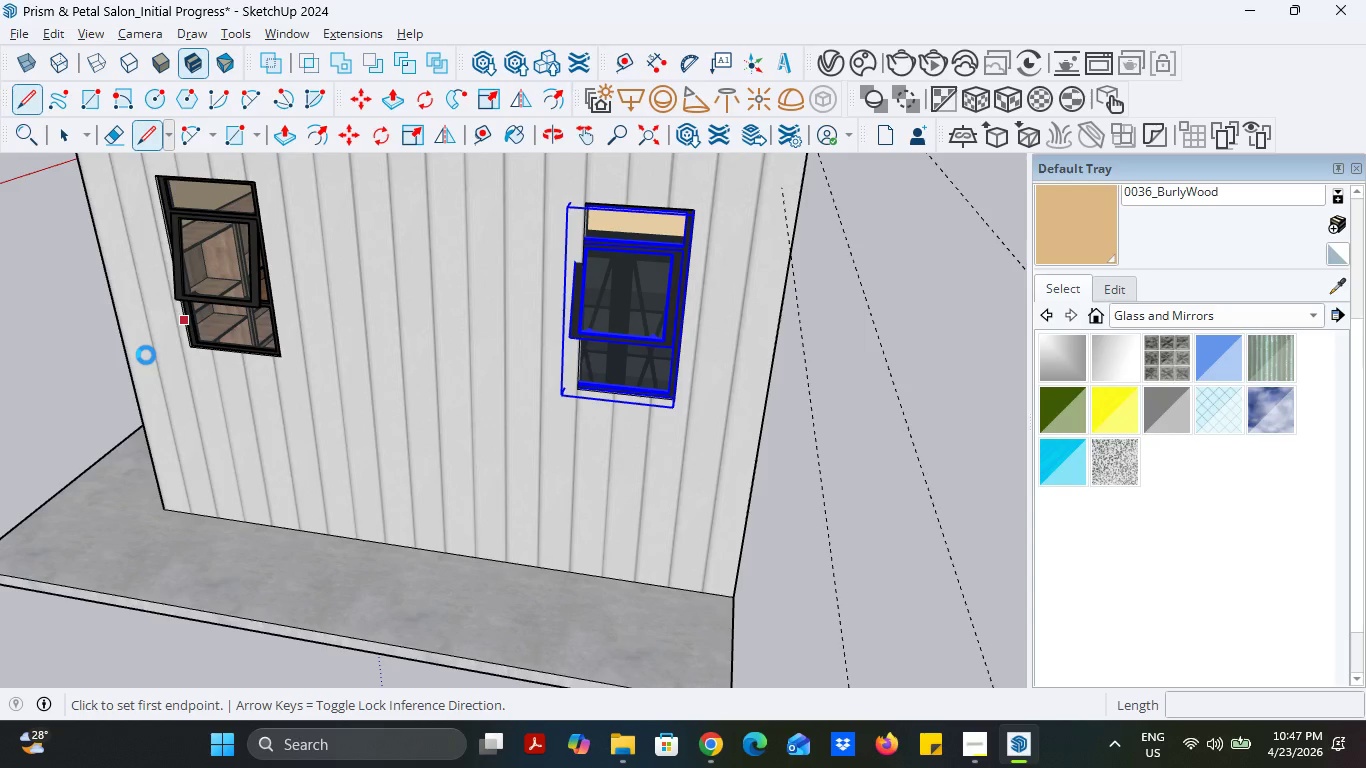 
scroll: coordinate [607, 517], scroll_direction: down, amount: 5.0
 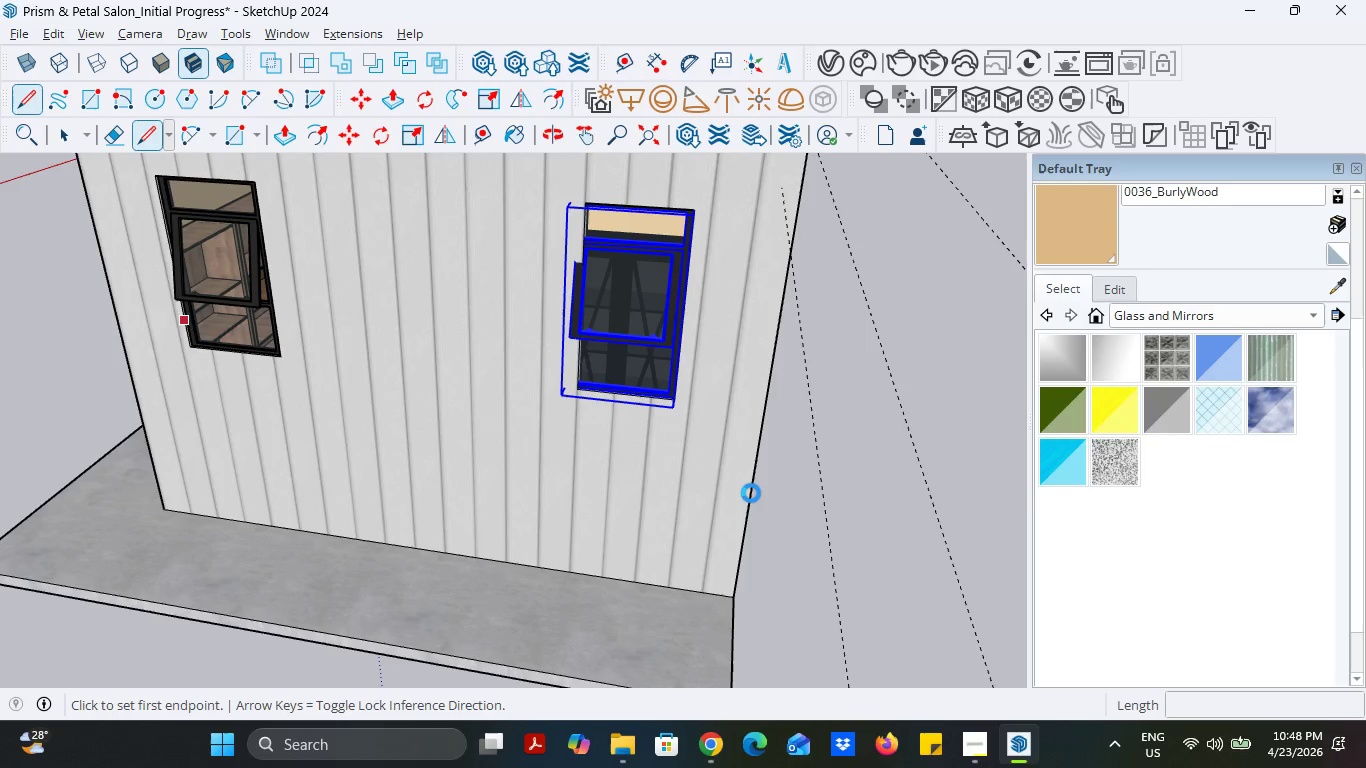 
wait(14.49)
 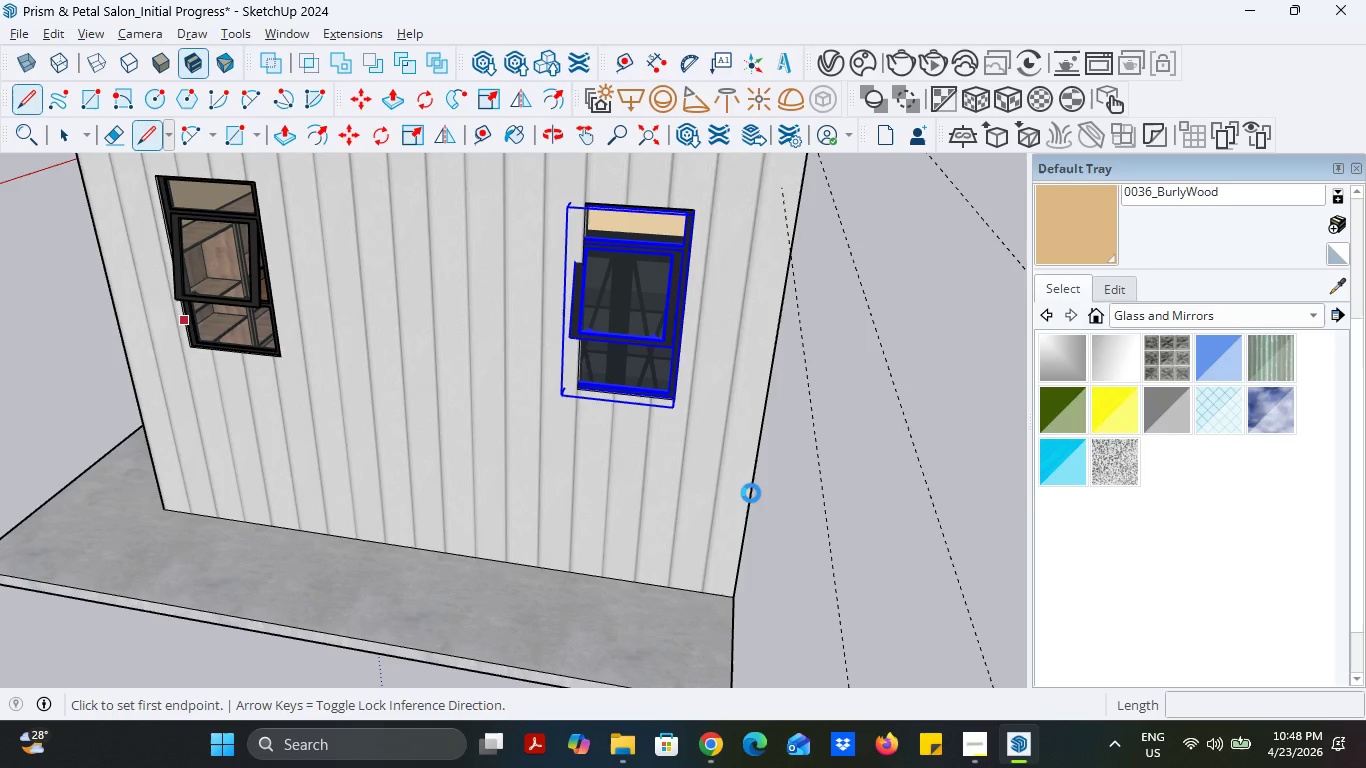 
left_click([225, 367])
 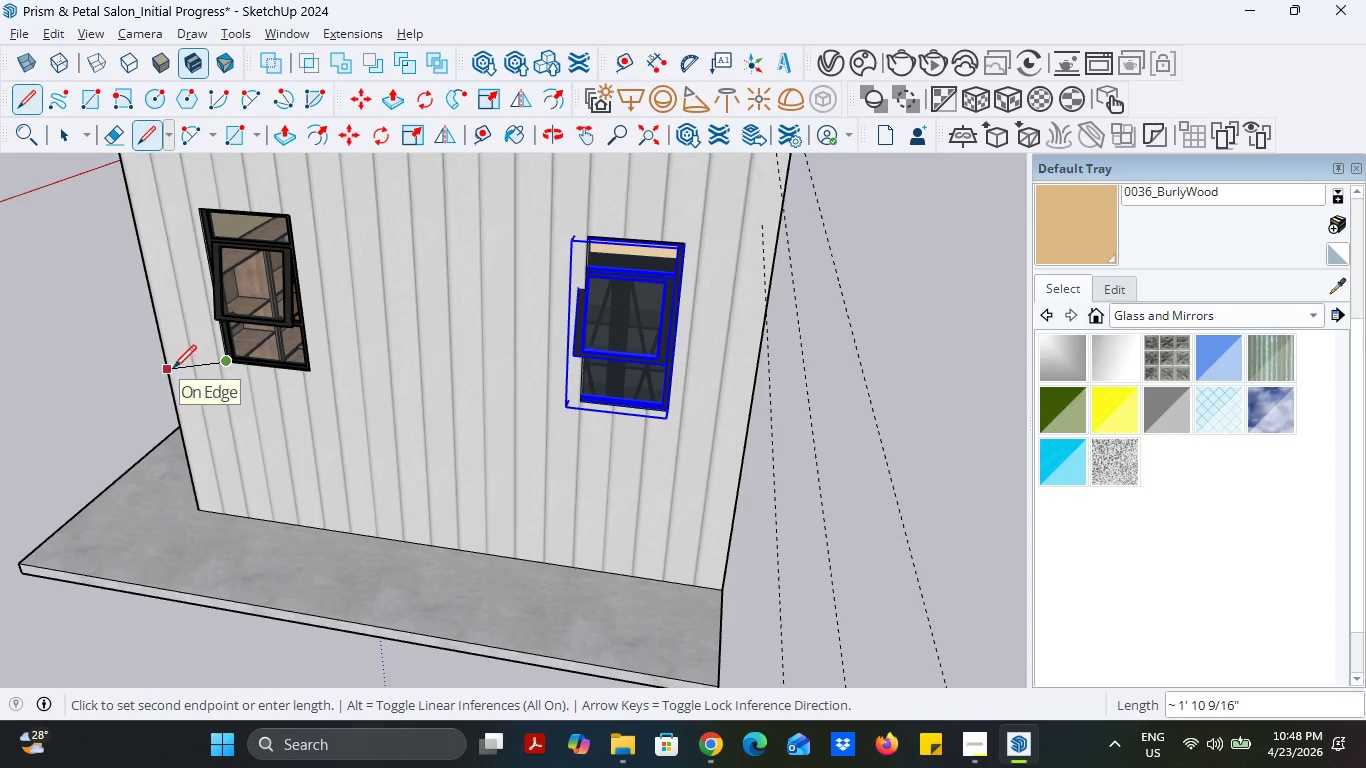 
key(Escape)
 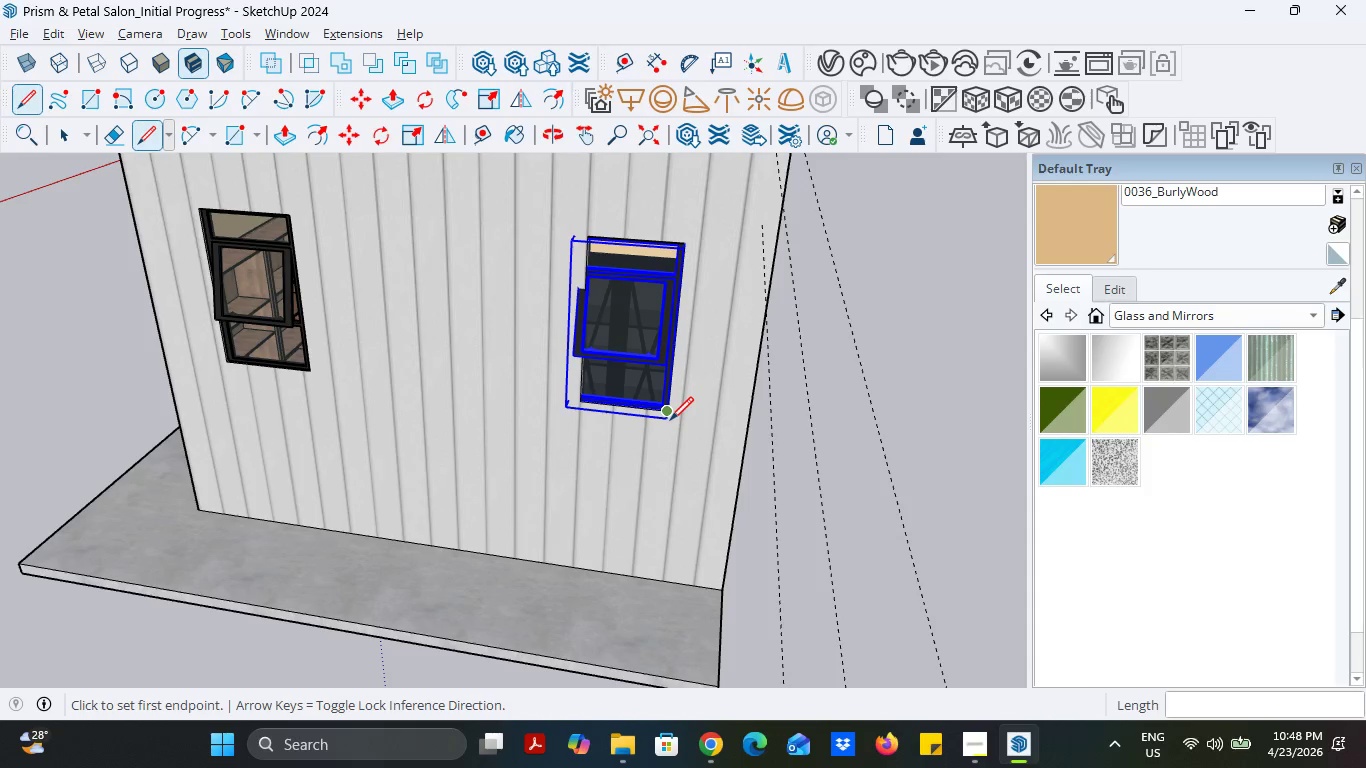 
left_click([670, 420])
 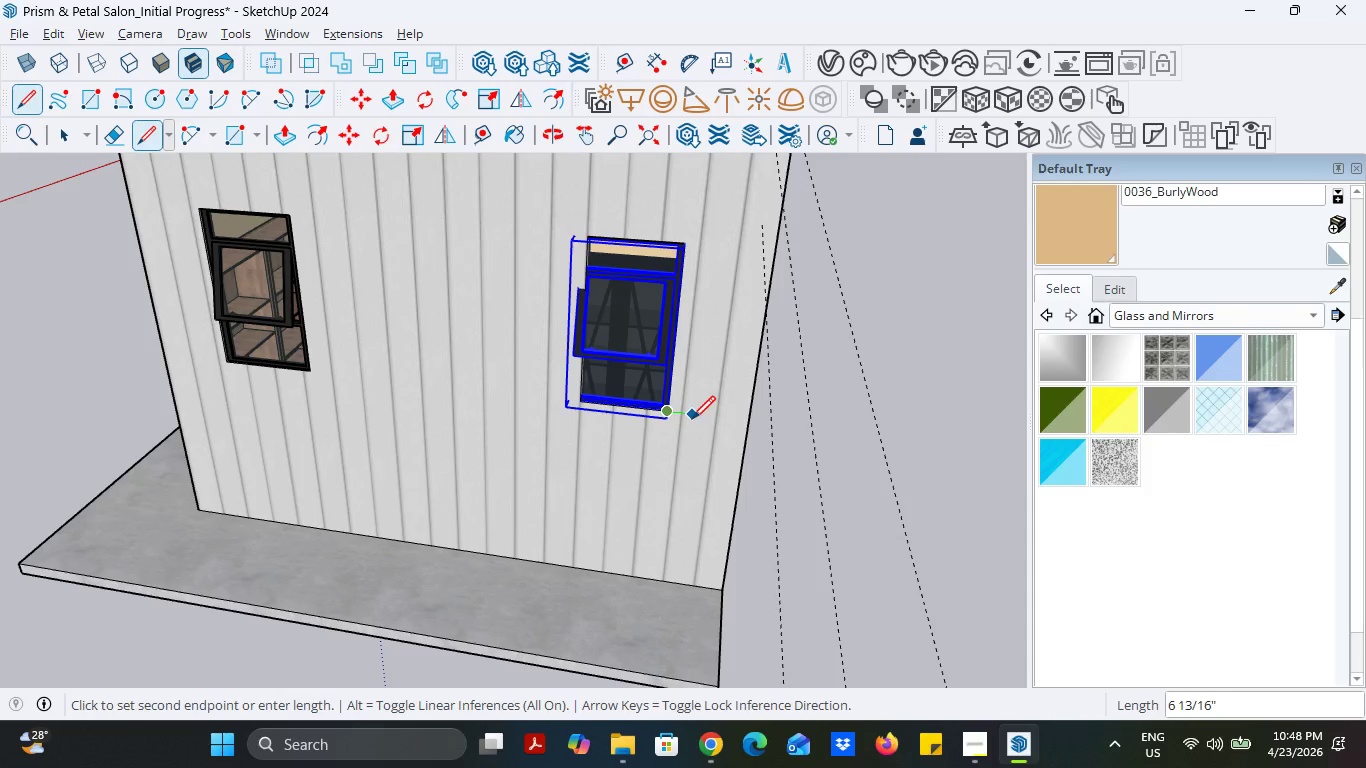 
key(Escape)
 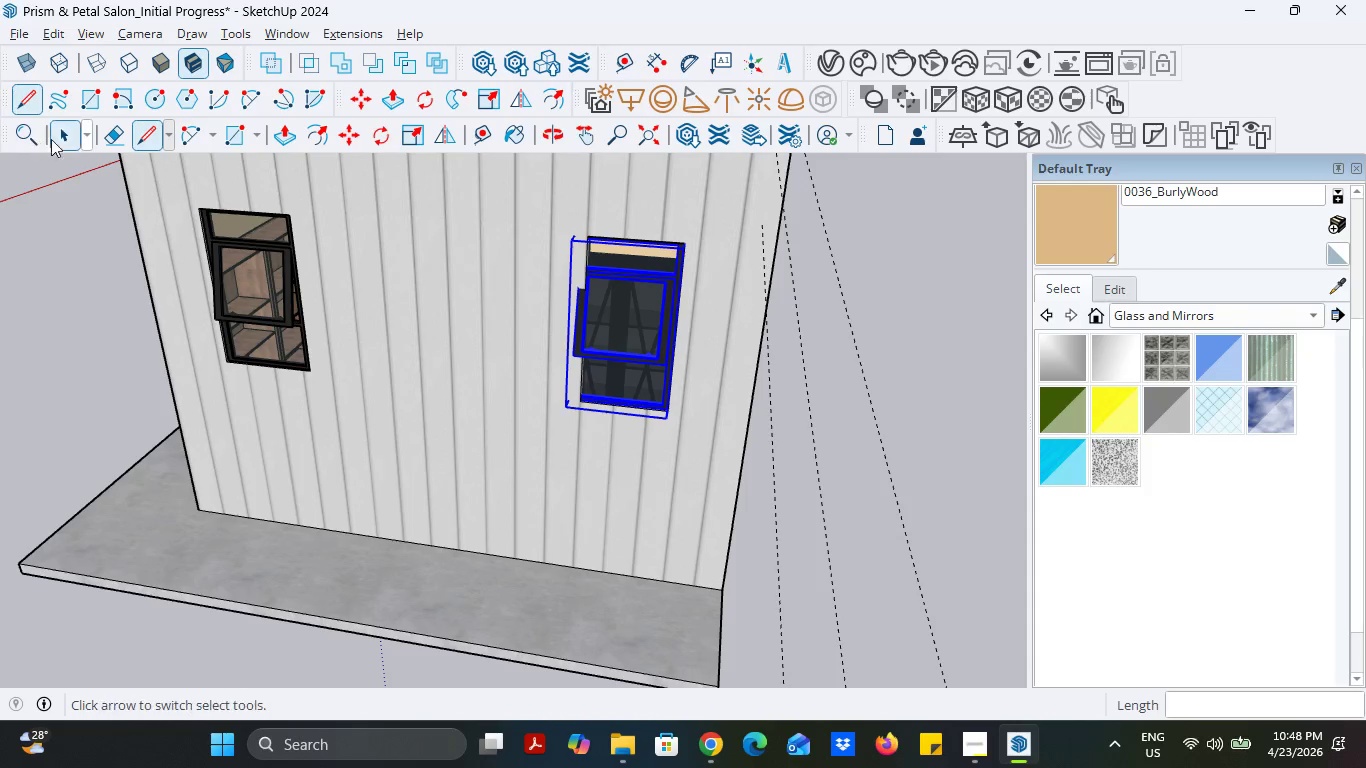 
left_click([59, 134])
 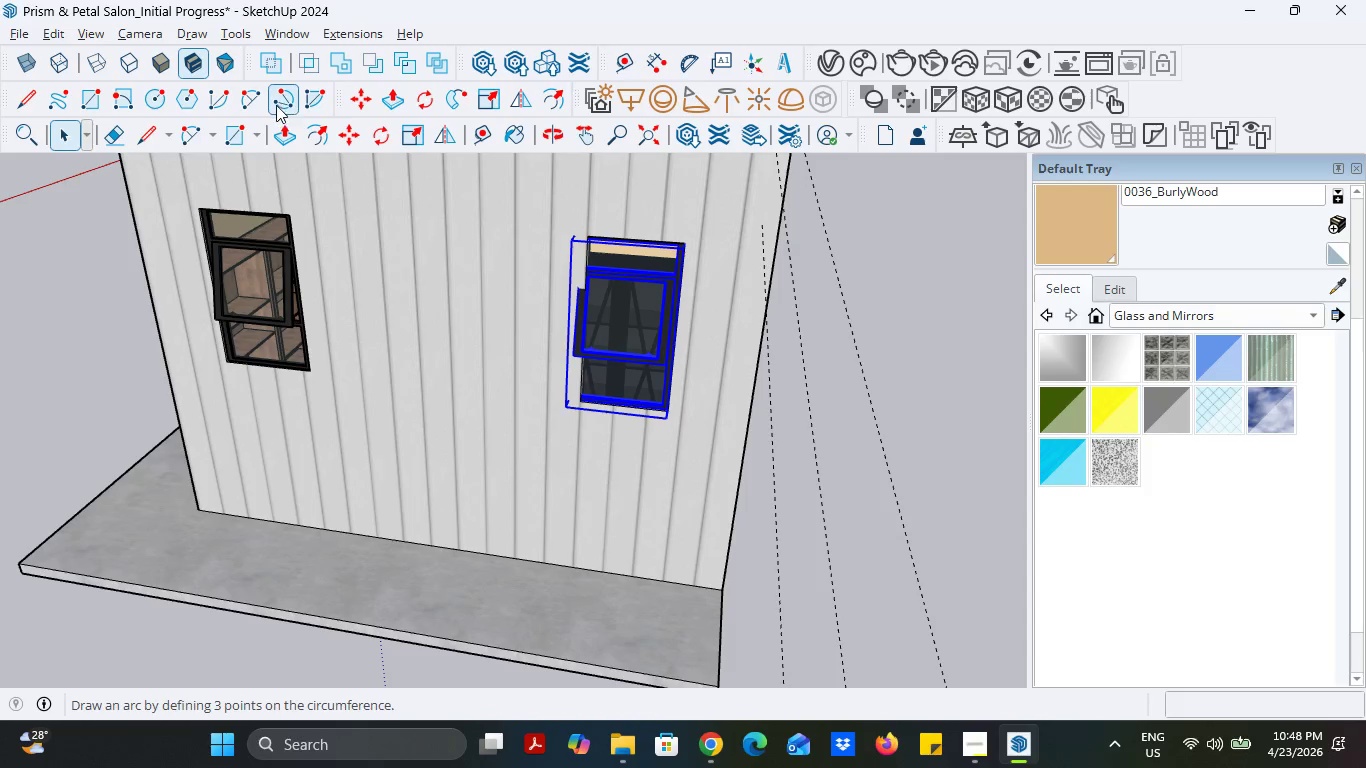 
left_click([275, 132])
 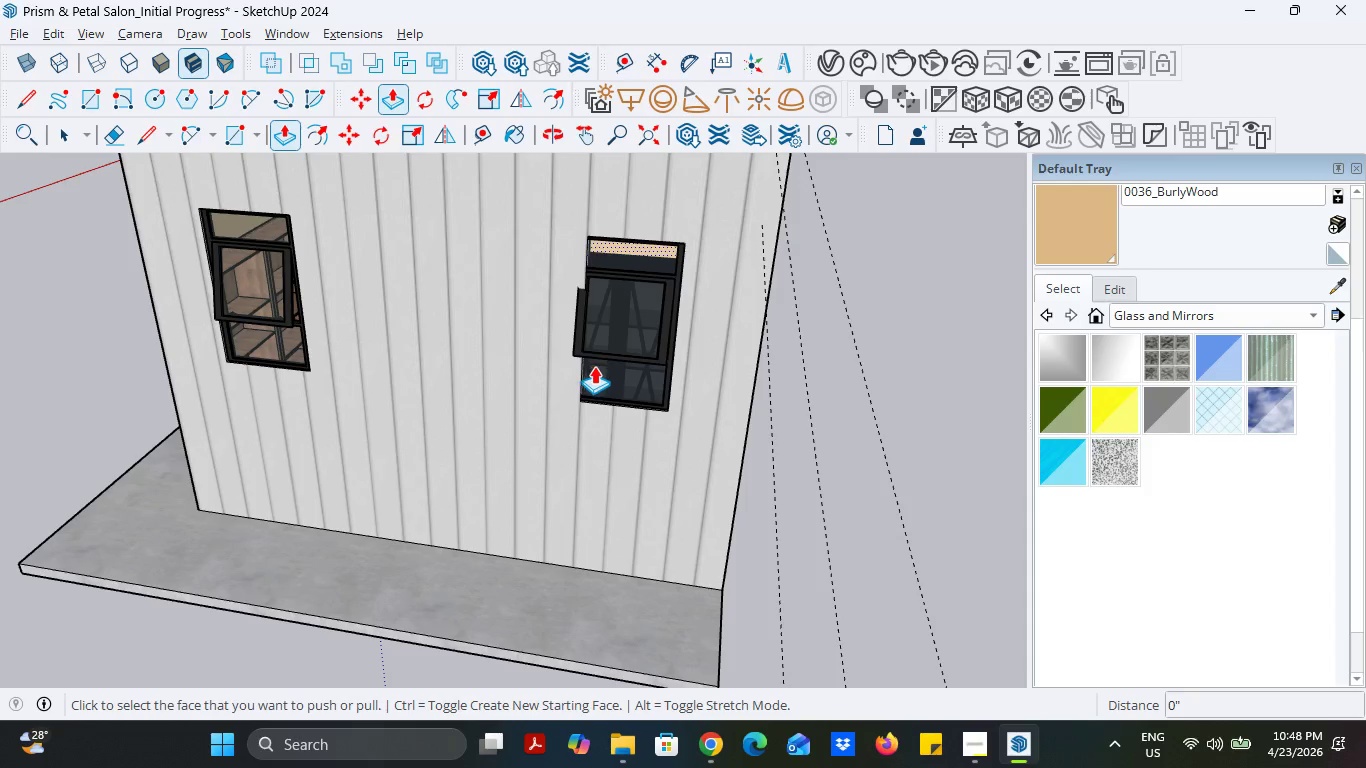 
scroll: coordinate [438, 446], scroll_direction: up, amount: 16.0
 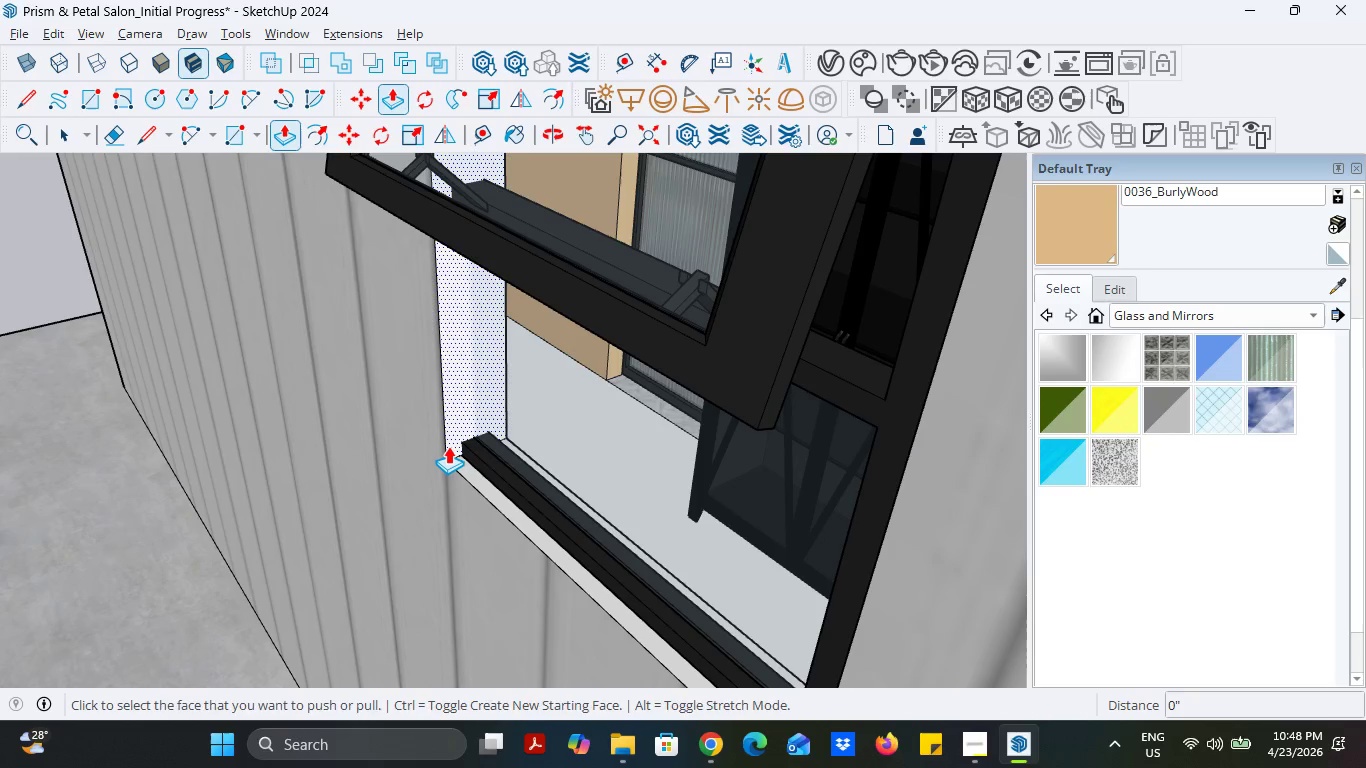 
left_click([448, 446])
 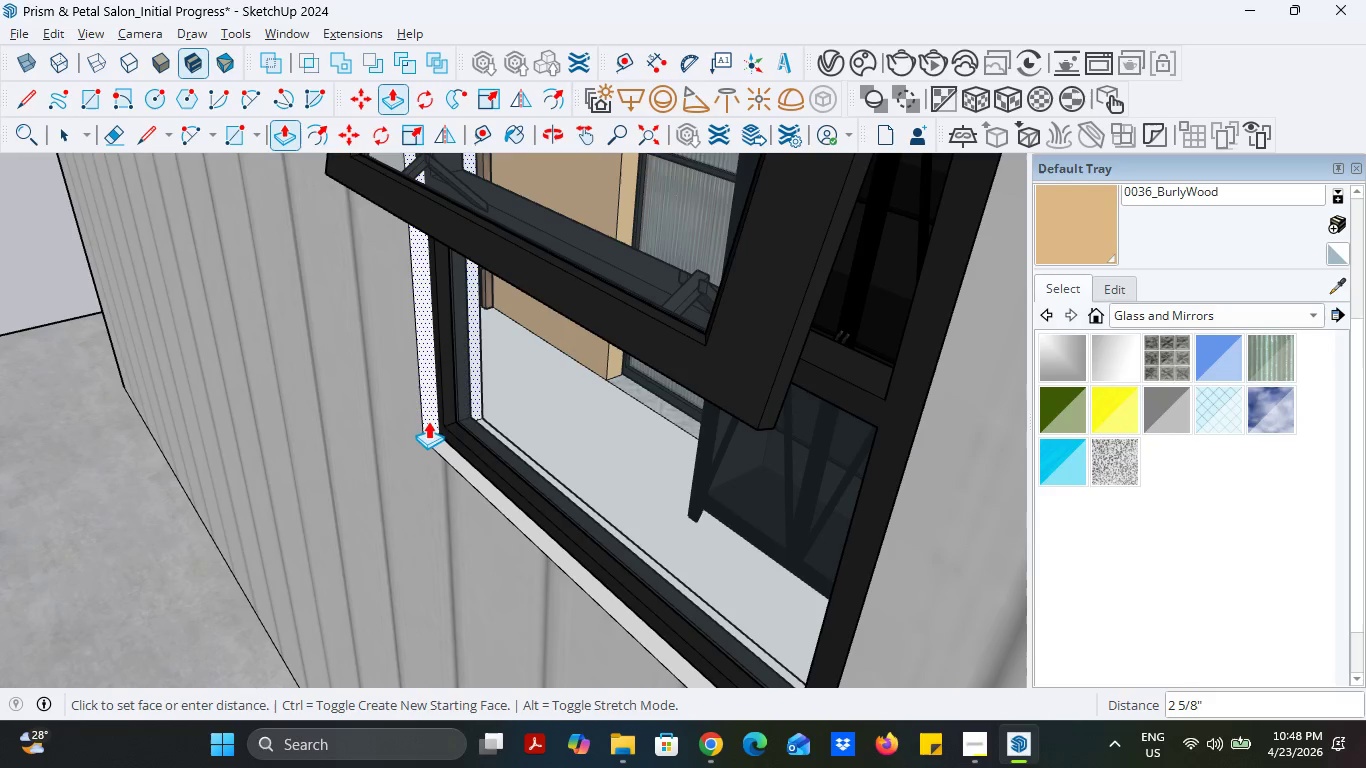 
scroll: coordinate [426, 424], scroll_direction: up, amount: 6.0
 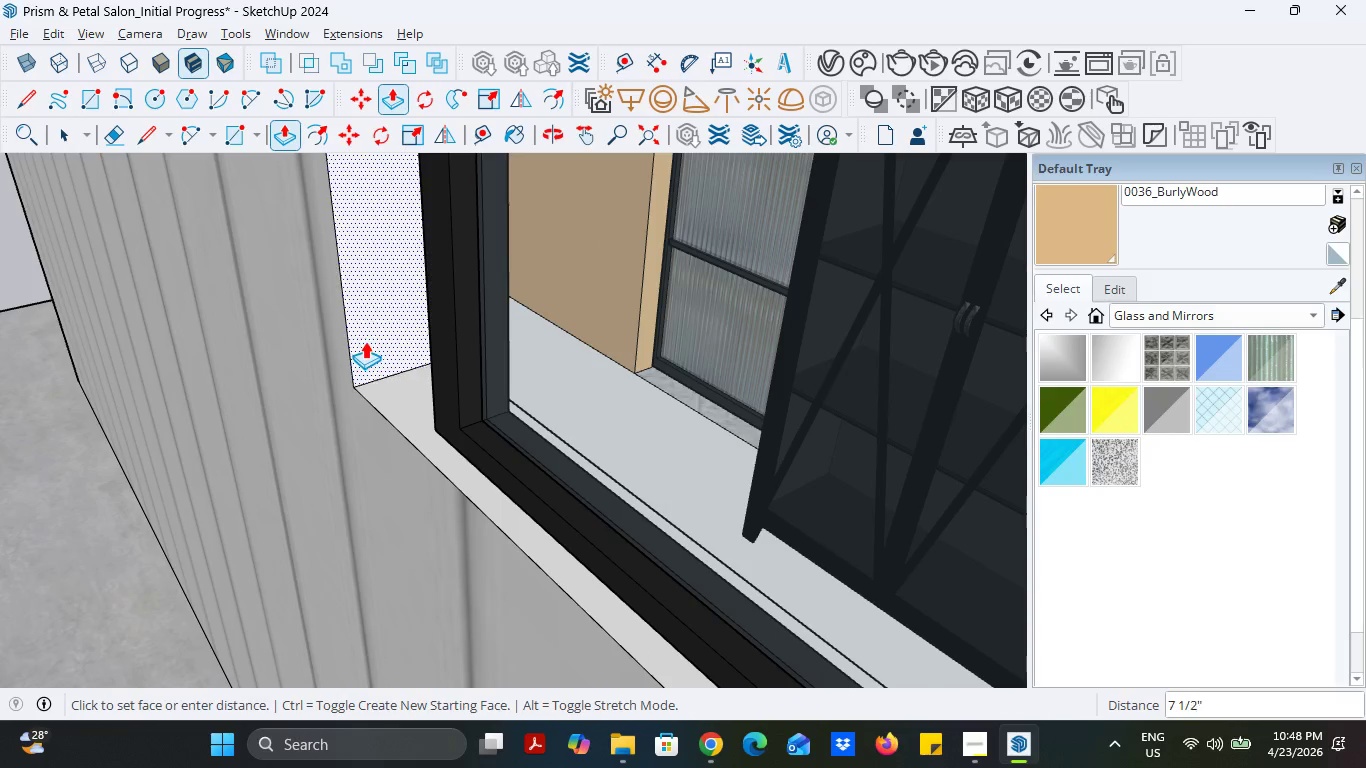 
left_click([360, 340])
 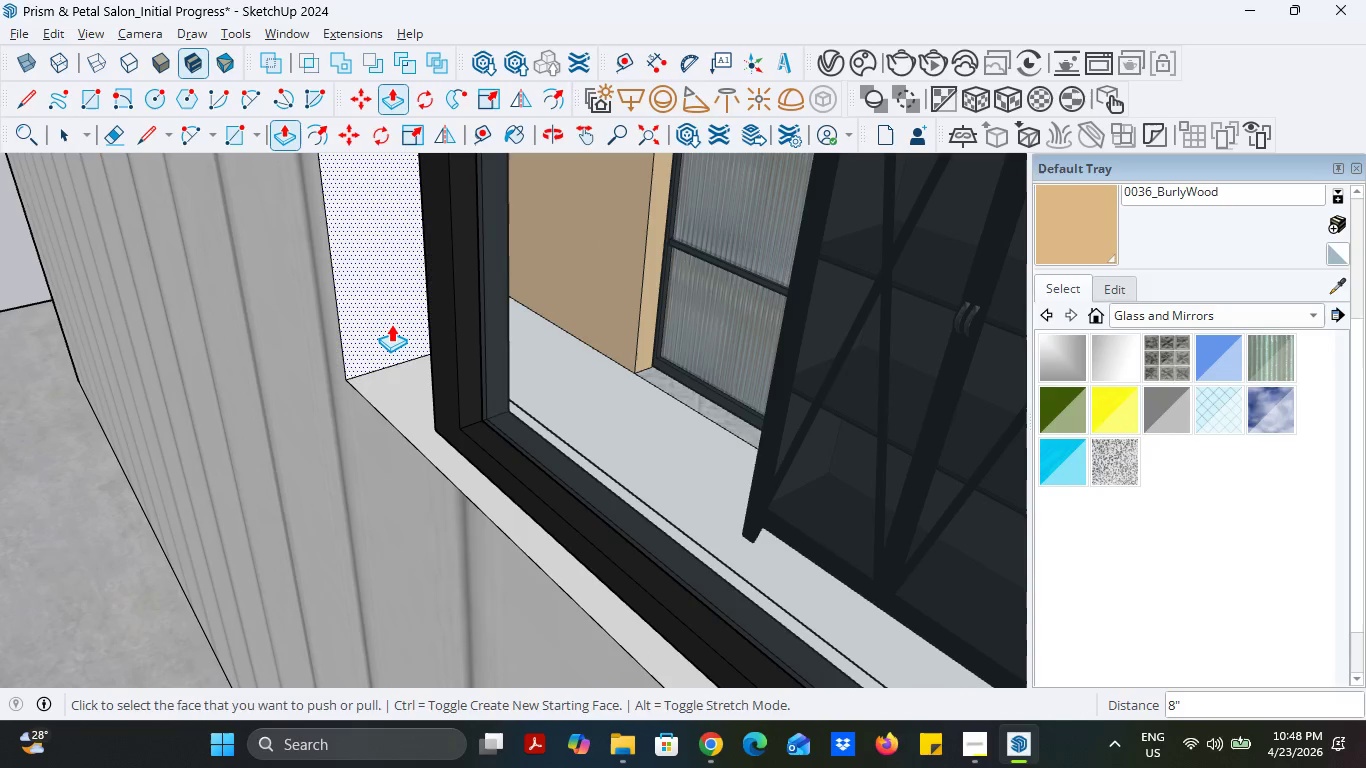 
left_click([391, 324])
 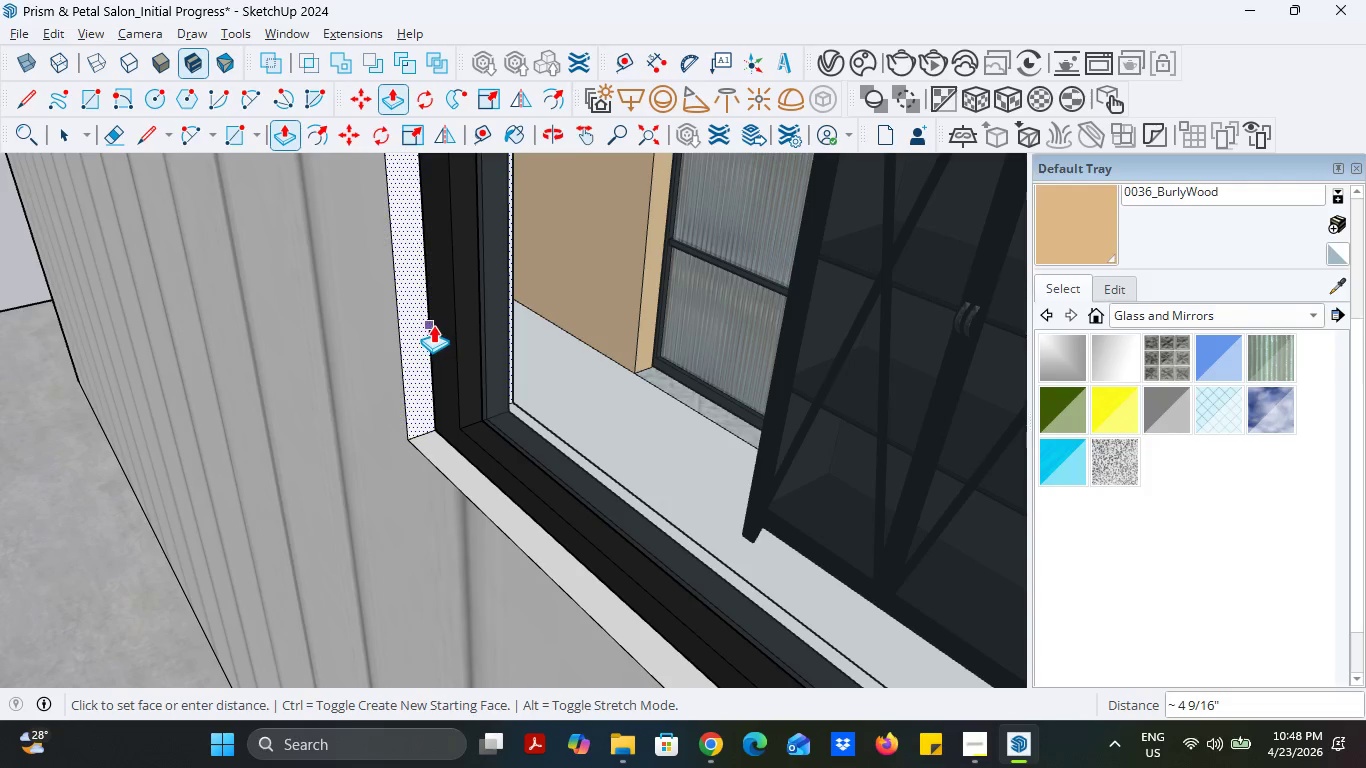 
left_click([433, 325])
 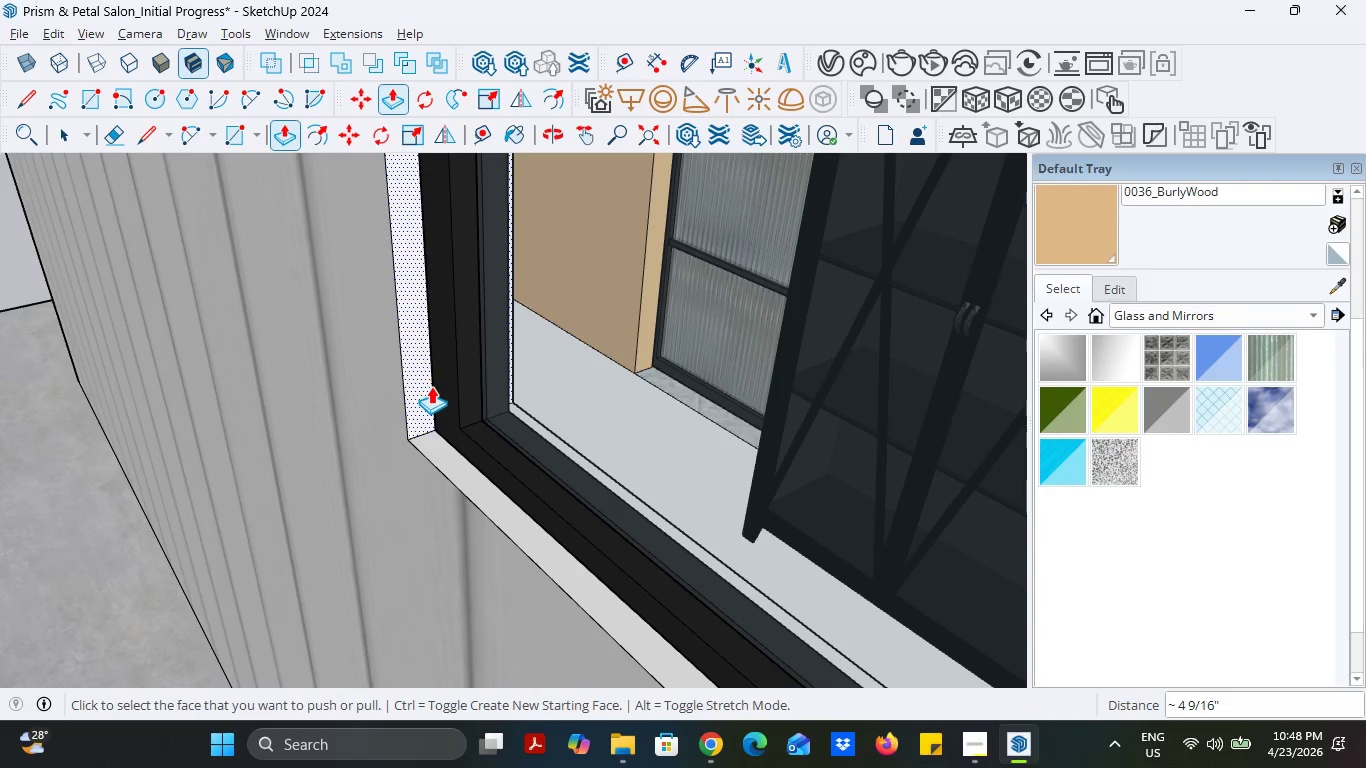 
scroll: coordinate [628, 510], scroll_direction: down, amount: 25.0
 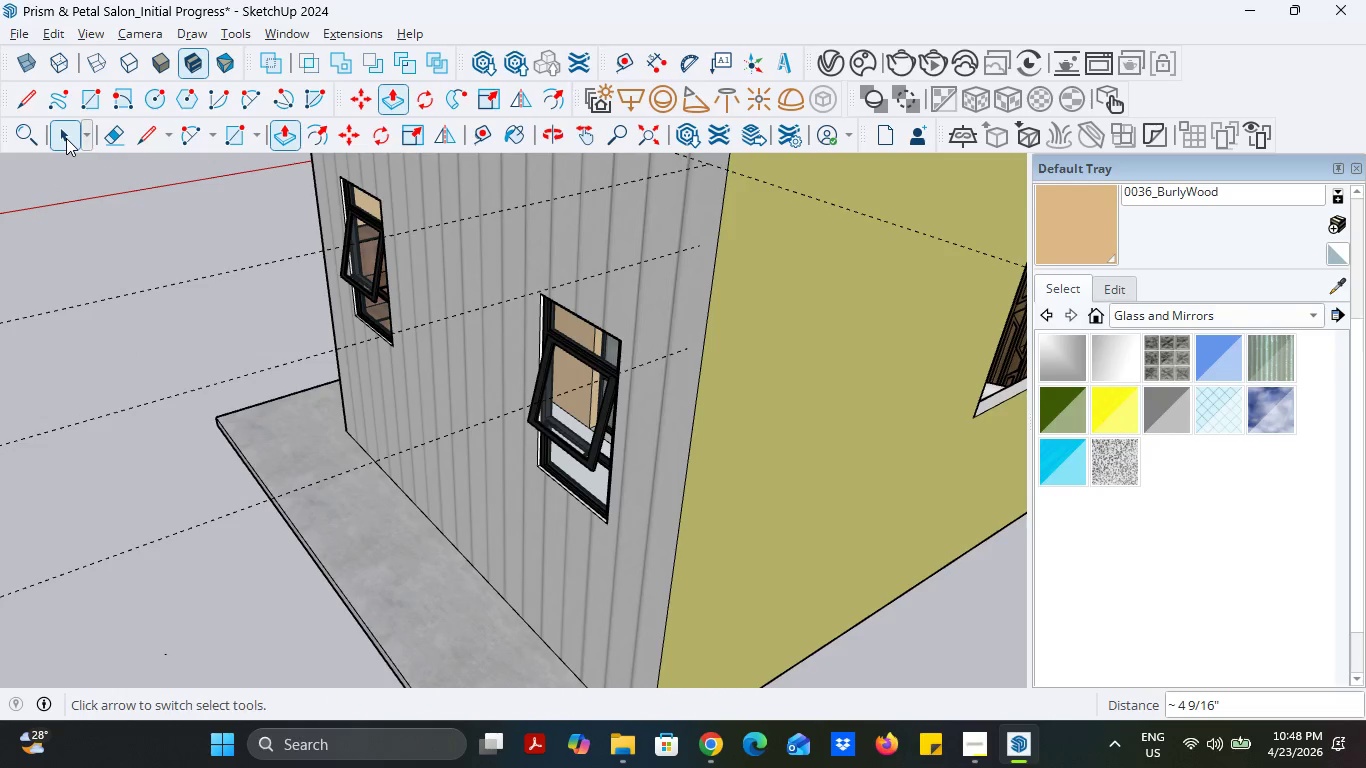 
double_click([69, 201])
 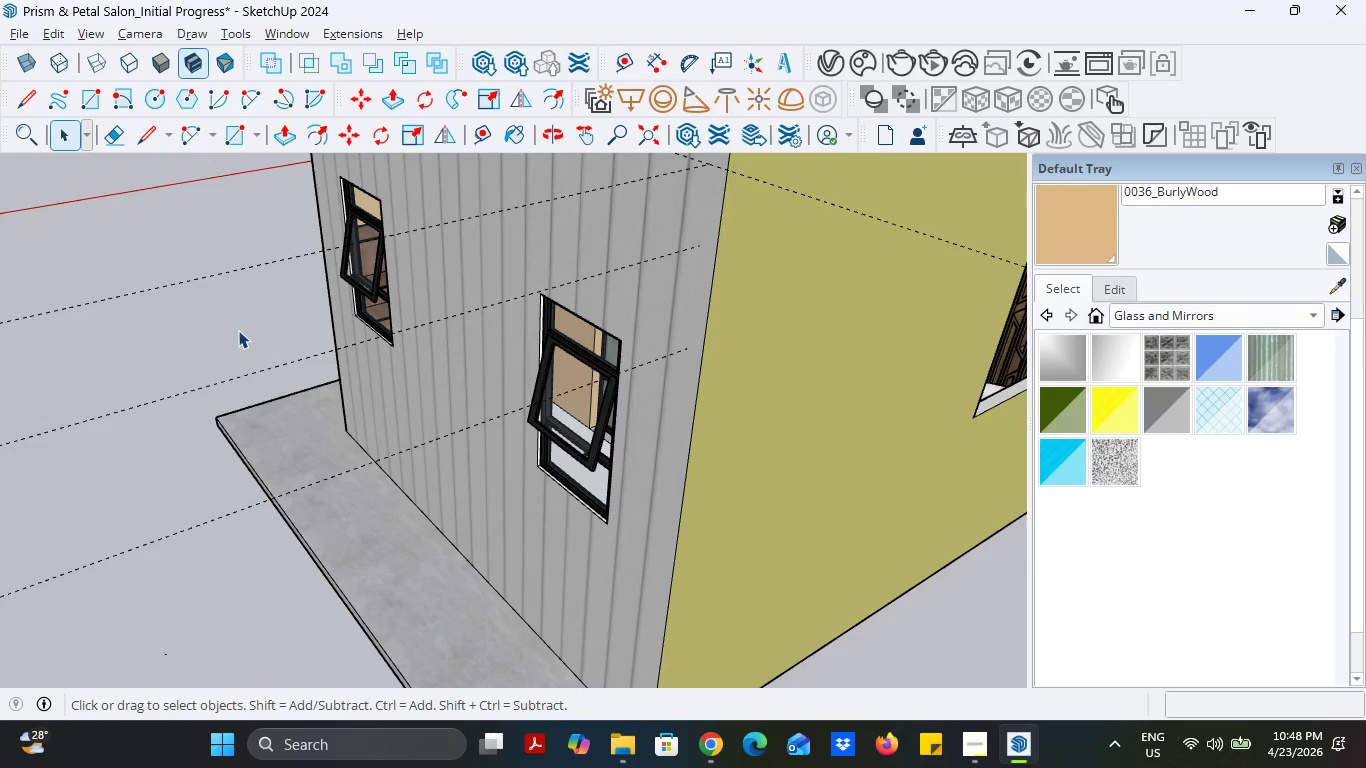 
scroll: coordinate [239, 330], scroll_direction: down, amount: 4.0
 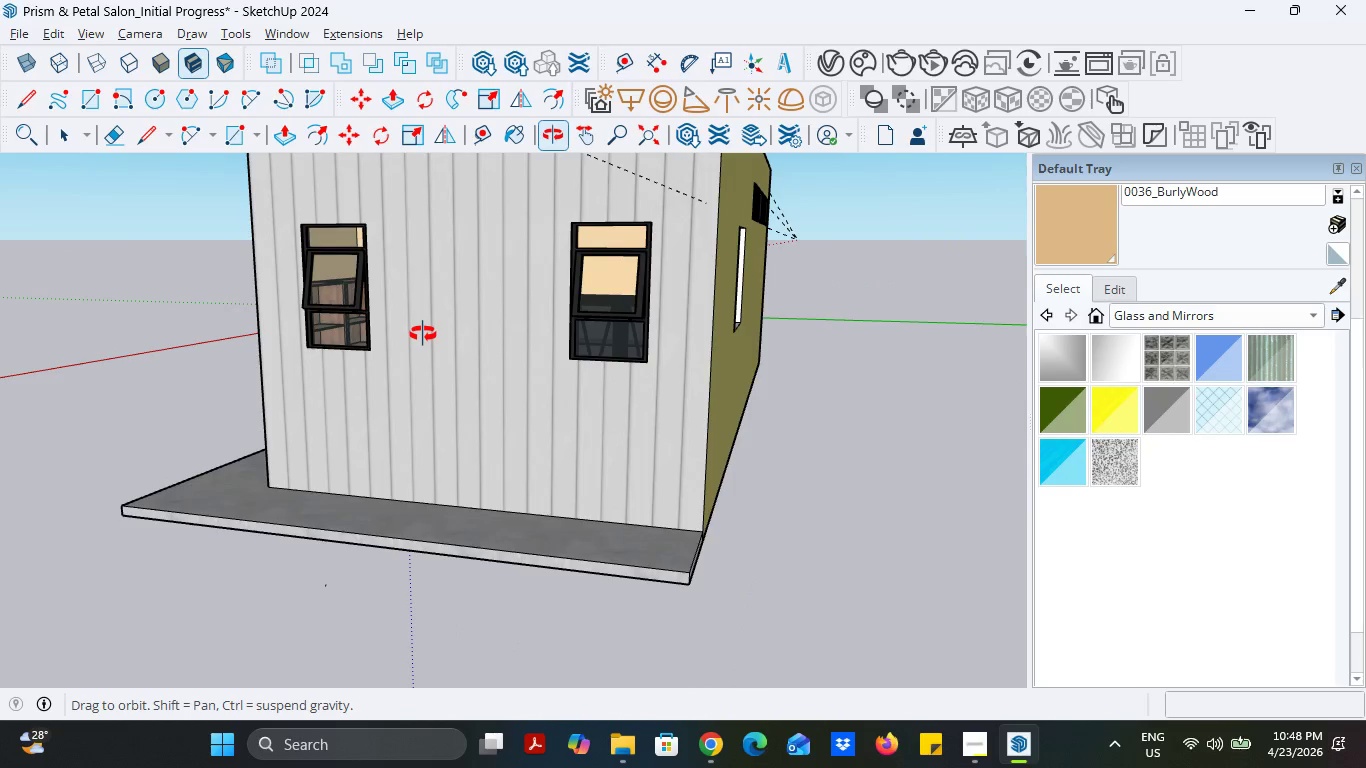 
scroll: coordinate [470, 269], scroll_direction: up, amount: 4.0
 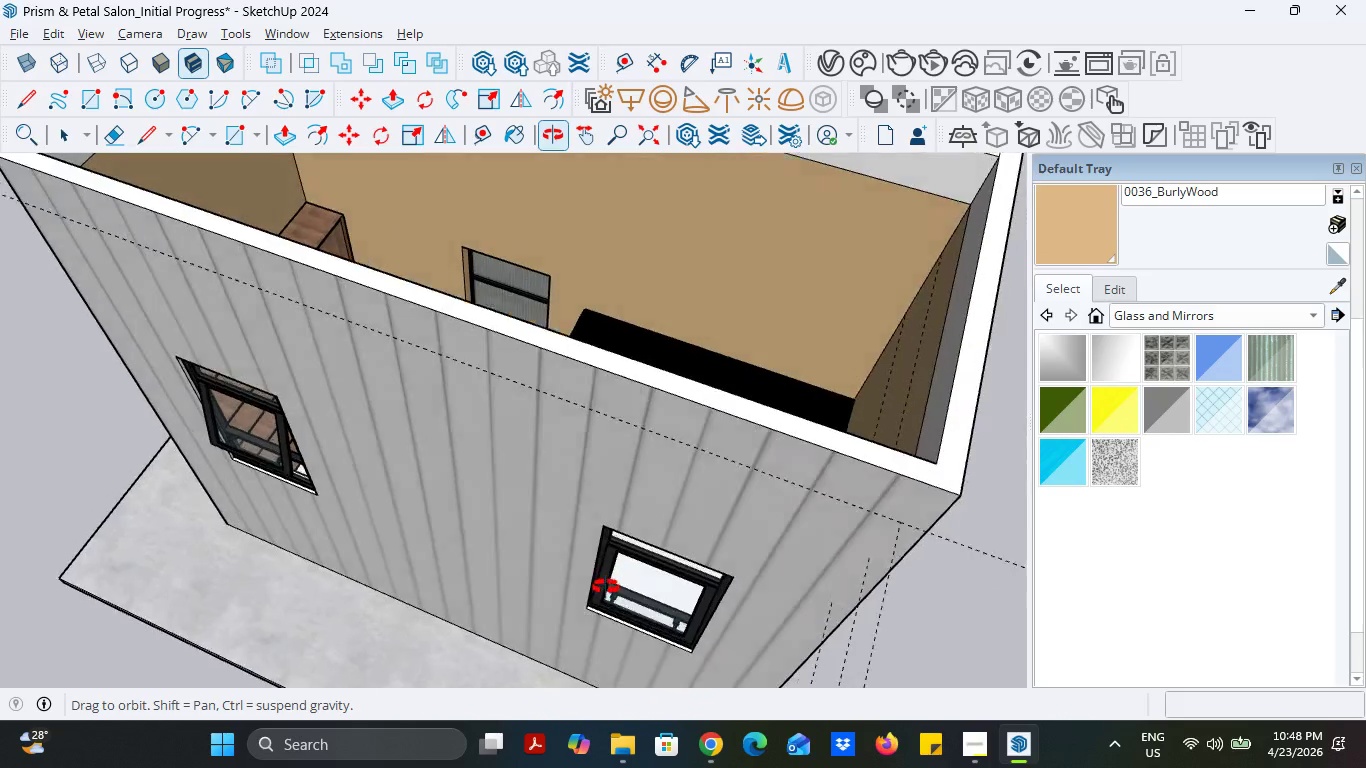 
scroll: coordinate [630, 562], scroll_direction: down, amount: 5.0
 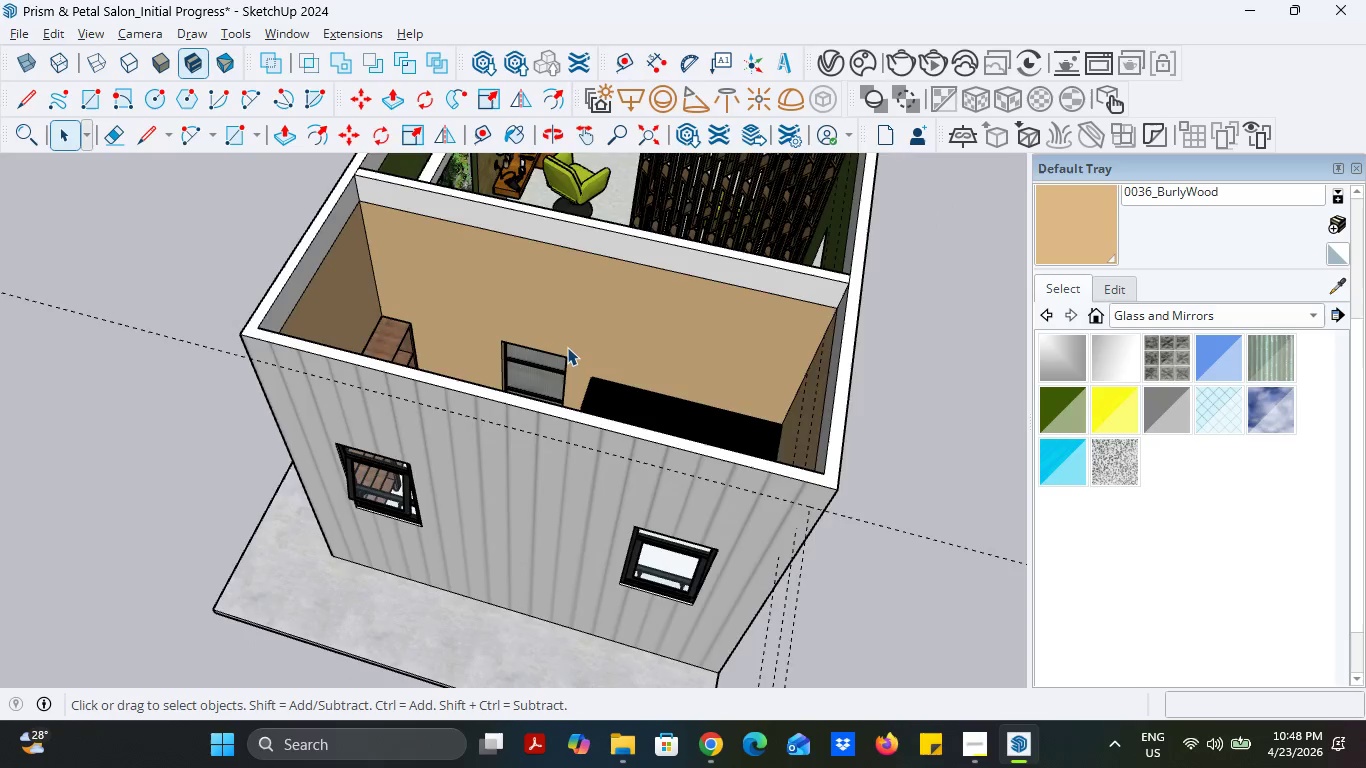 
scroll: coordinate [567, 347], scroll_direction: up, amount: 4.0
 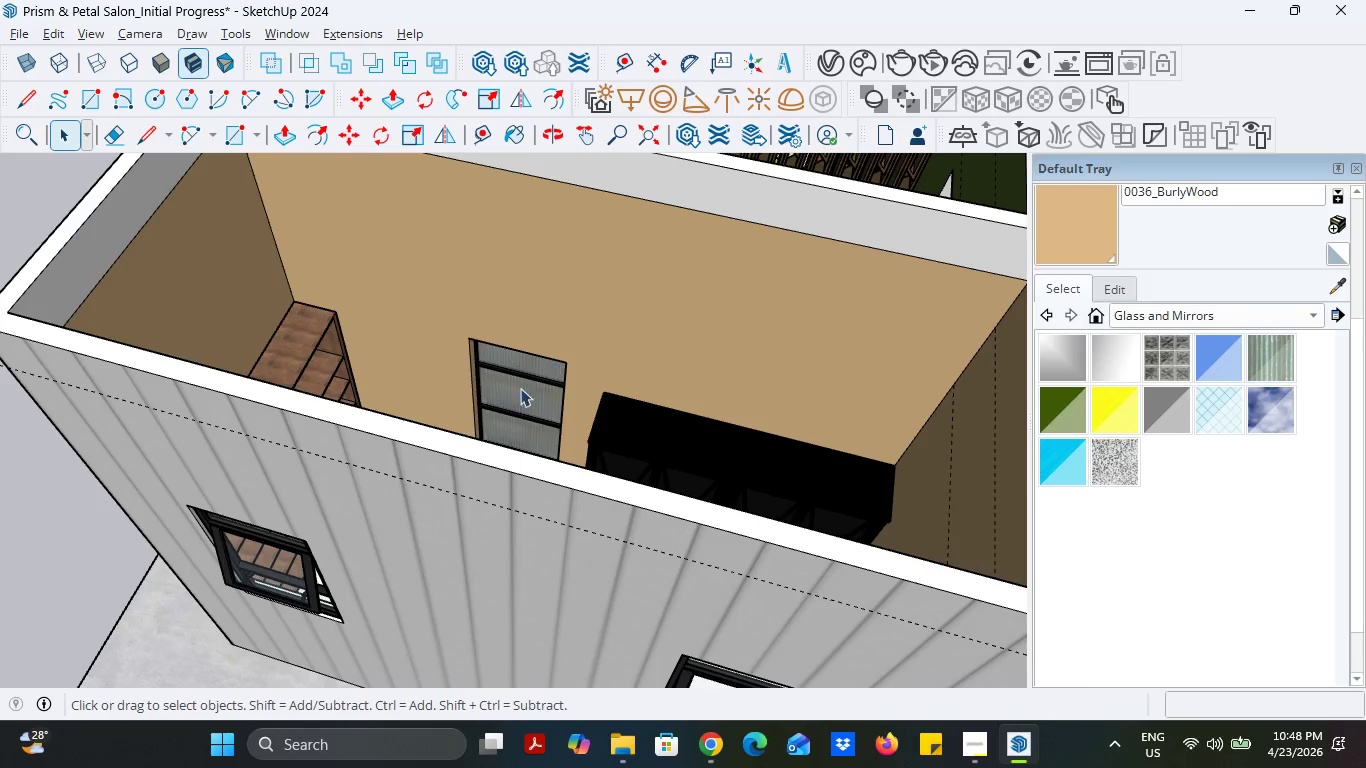 
scroll: coordinate [599, 410], scroll_direction: down, amount: 10.0
 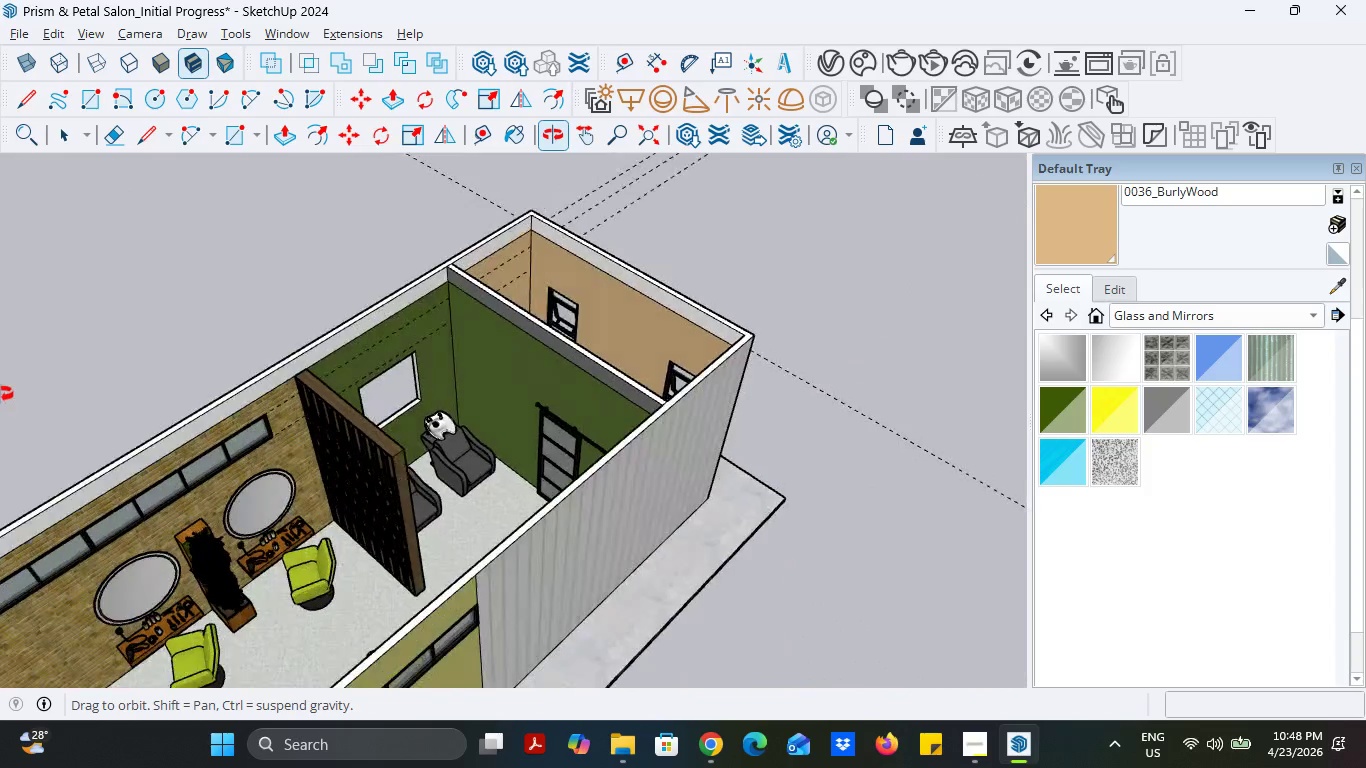 
scroll: coordinate [506, 292], scroll_direction: up, amount: 3.0
 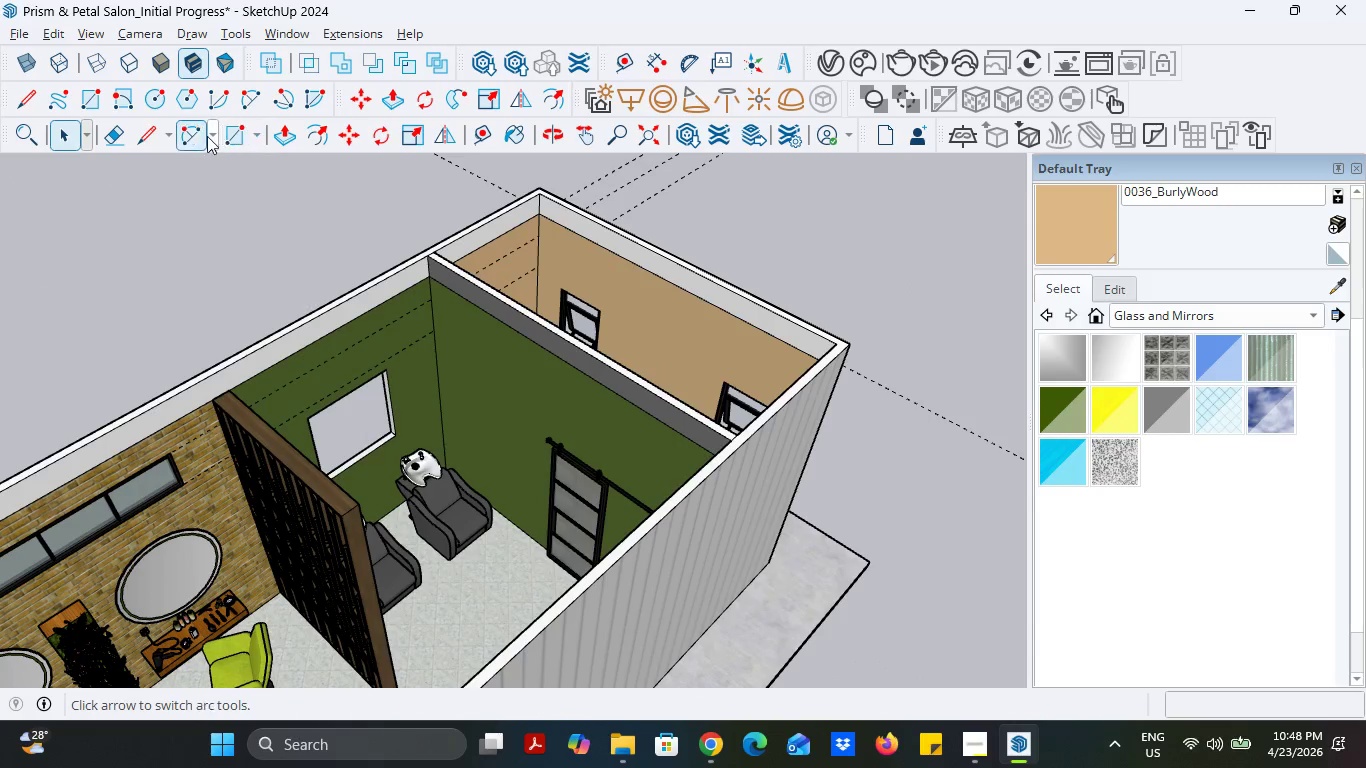 
left_click([120, 135])
 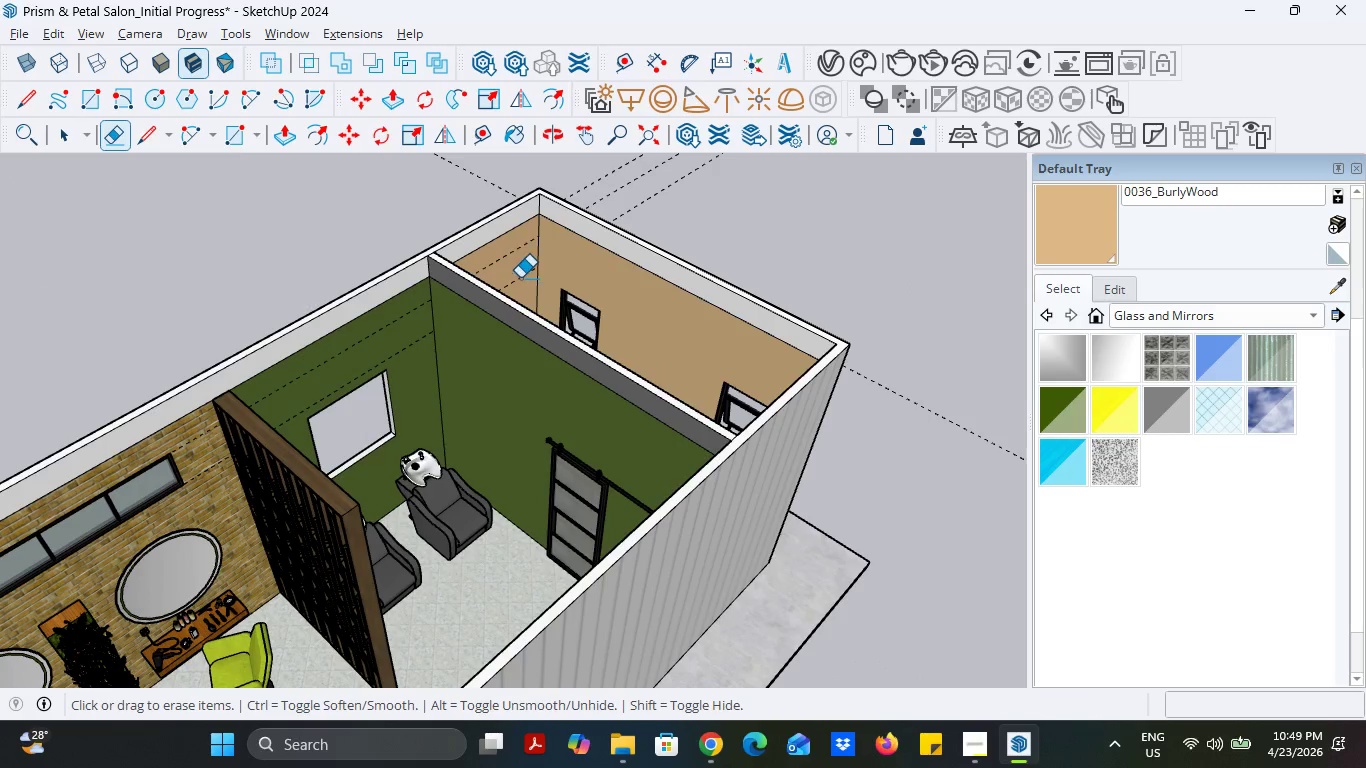 
left_click_drag(start_coordinate=[511, 274], to_coordinate=[512, 293])
 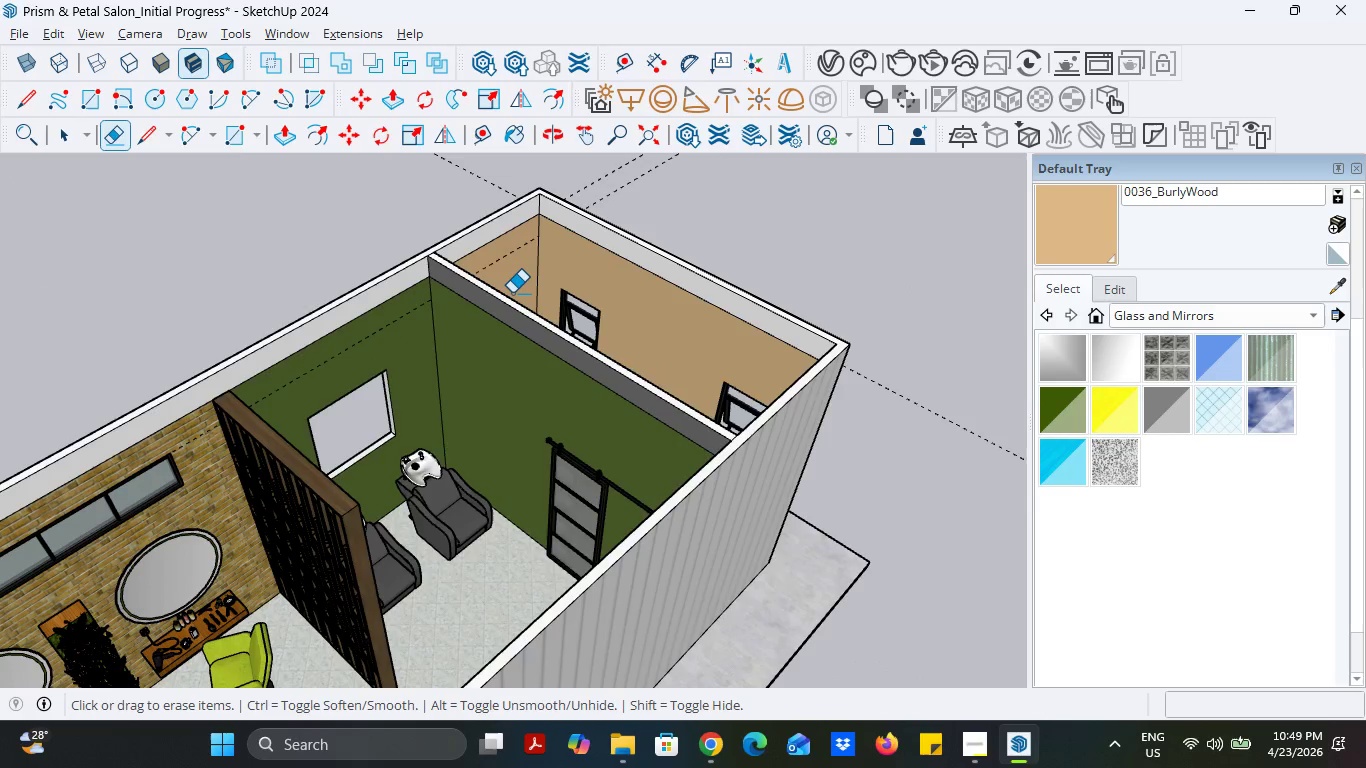 
scroll: coordinate [512, 293], scroll_direction: down, amount: 3.0
 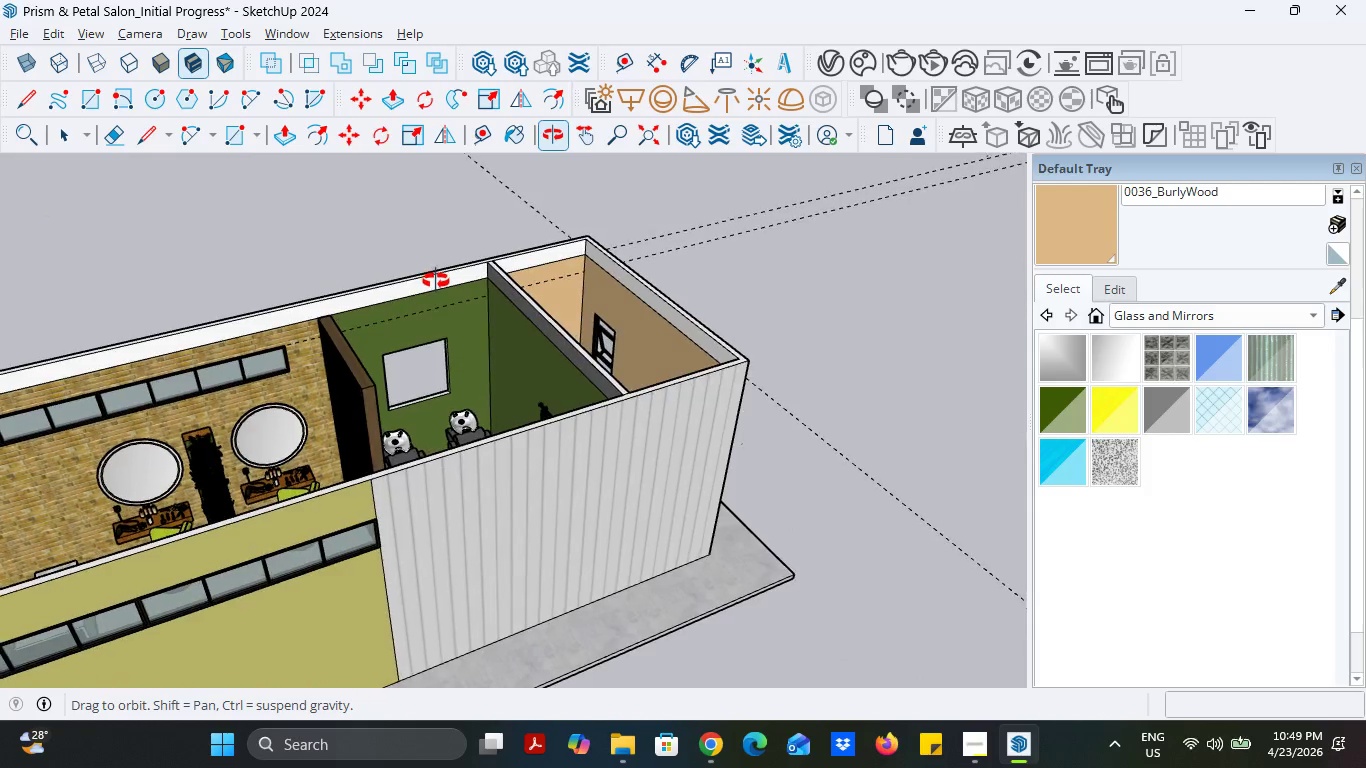 
scroll: coordinate [503, 290], scroll_direction: up, amount: 4.0